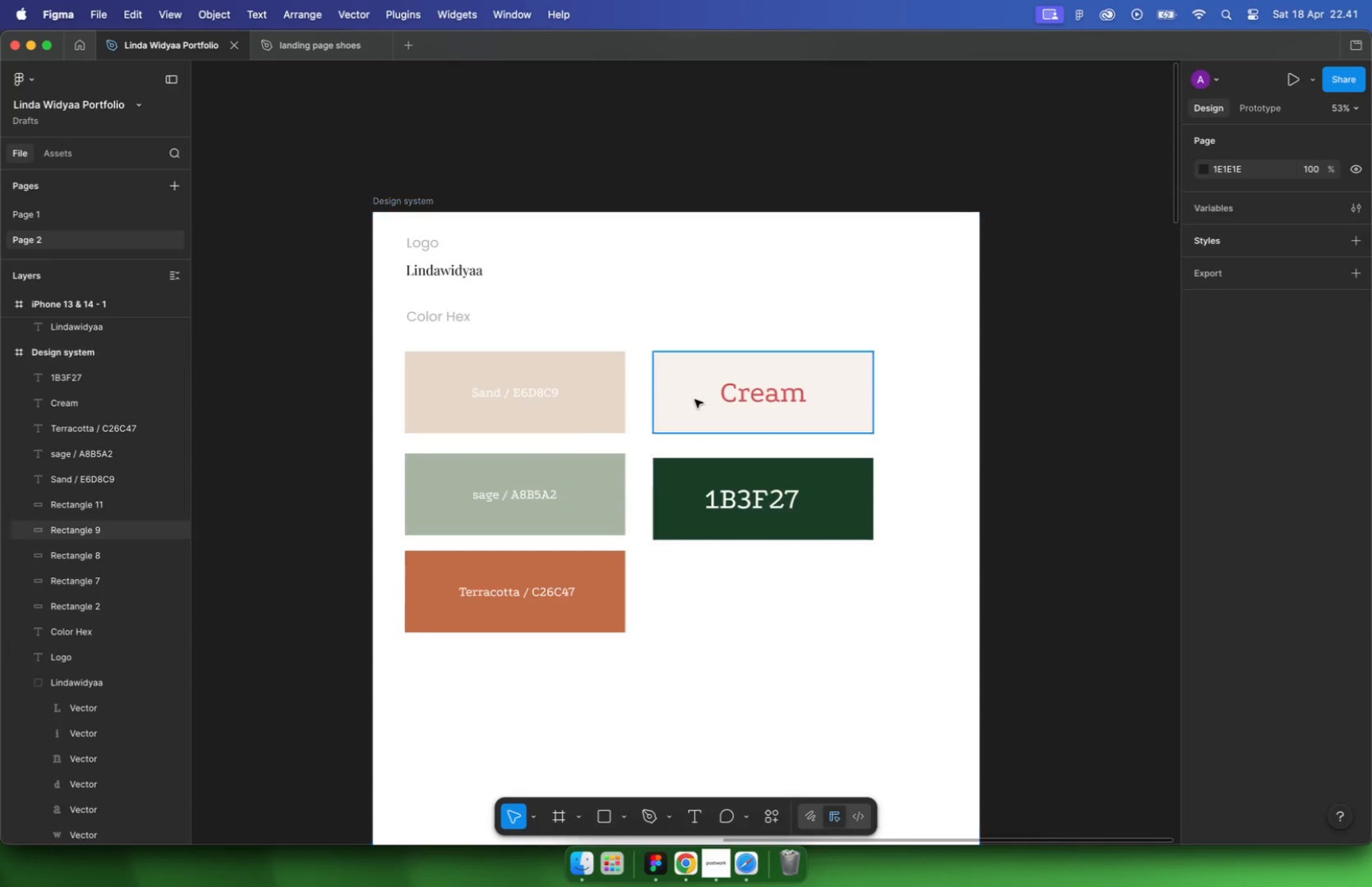 
hold_key(key=CommandLeft, duration=0.68)
scroll: coordinate [696, 398], scroll_direction: up, amount: 5.0
 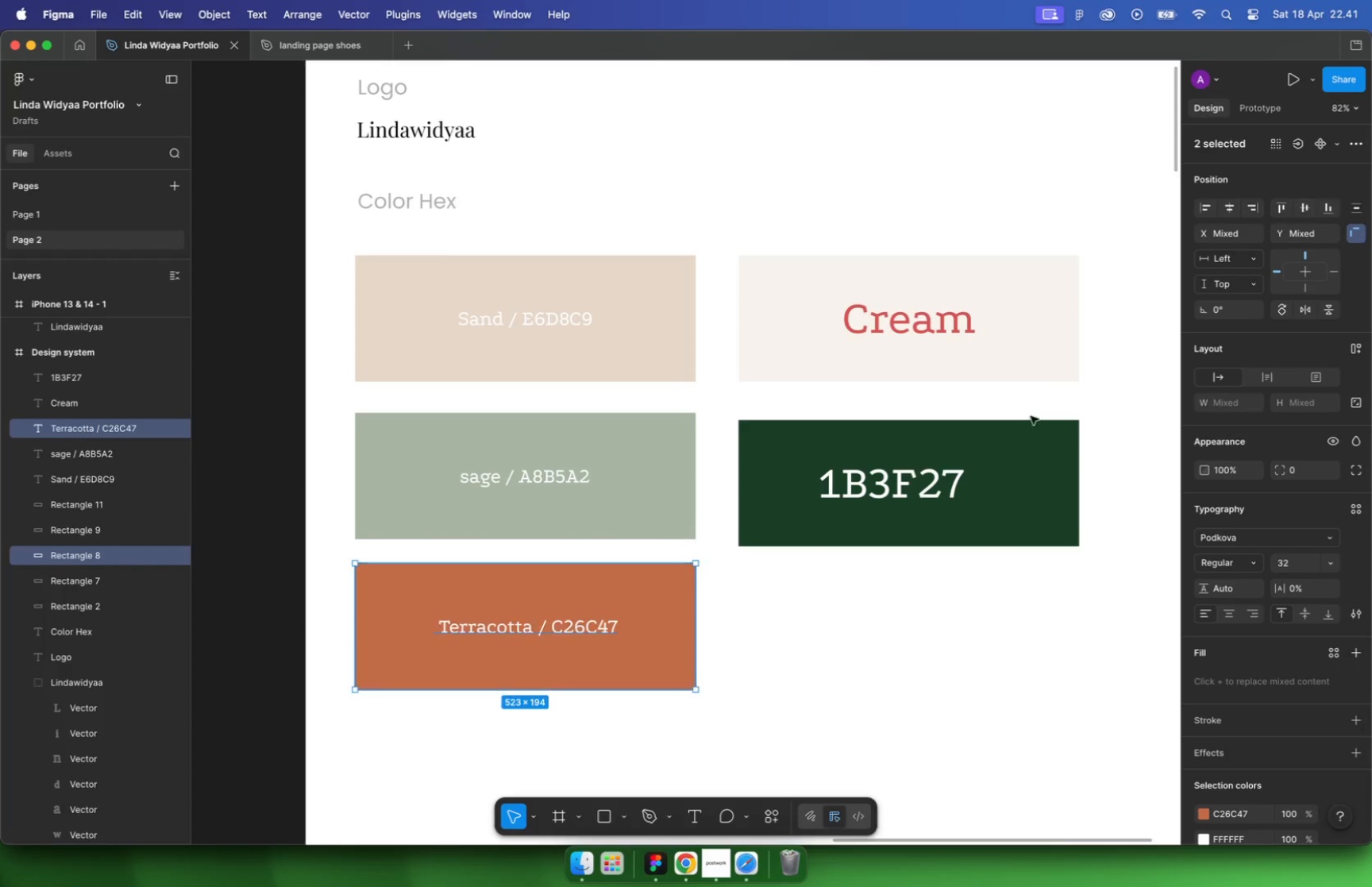 
left_click([793, 398])
 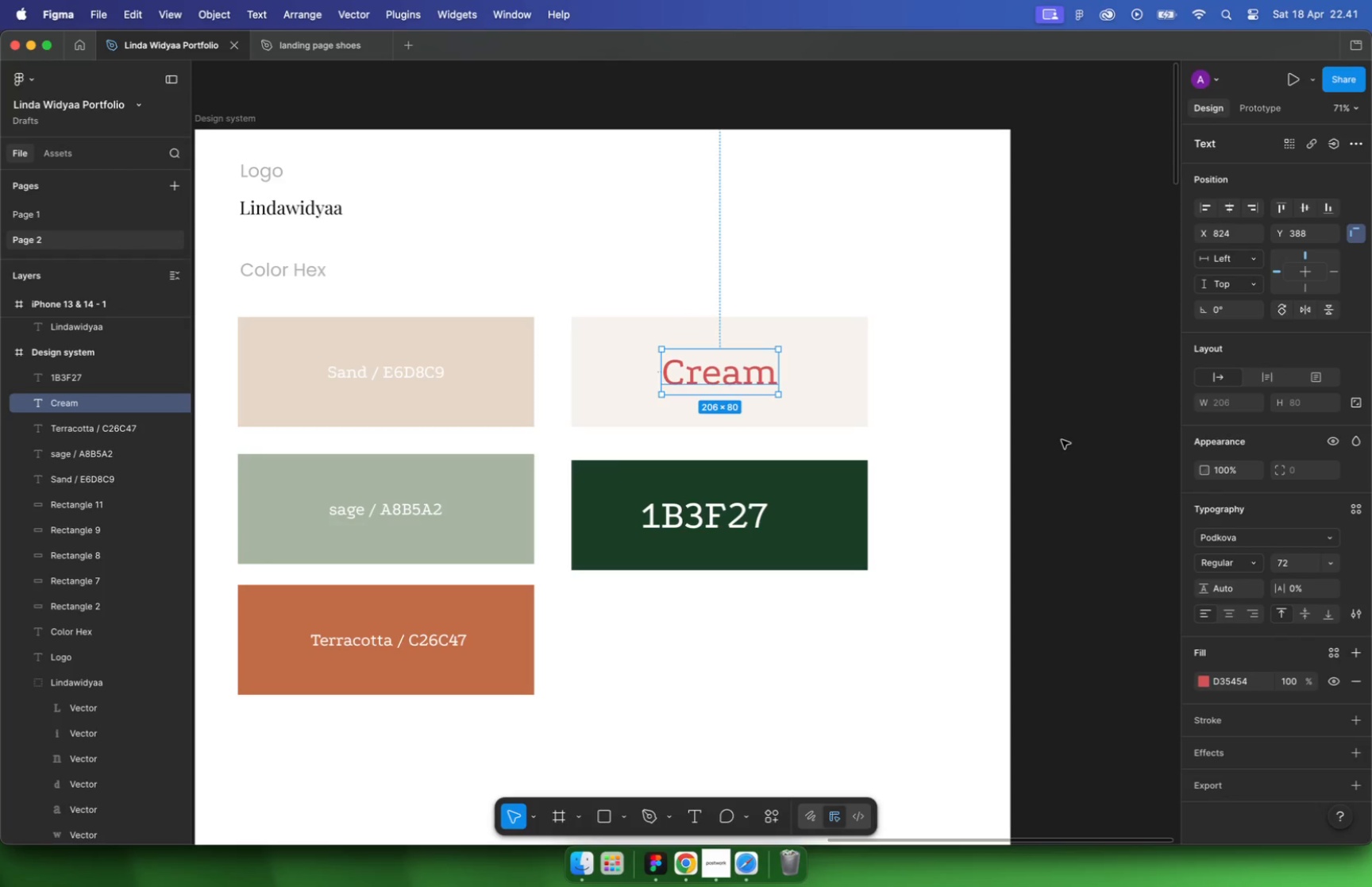 
hold_key(key=CommandLeft, duration=0.34)
scroll: coordinate [506, 345], scroll_direction: down, amount: 5.0
 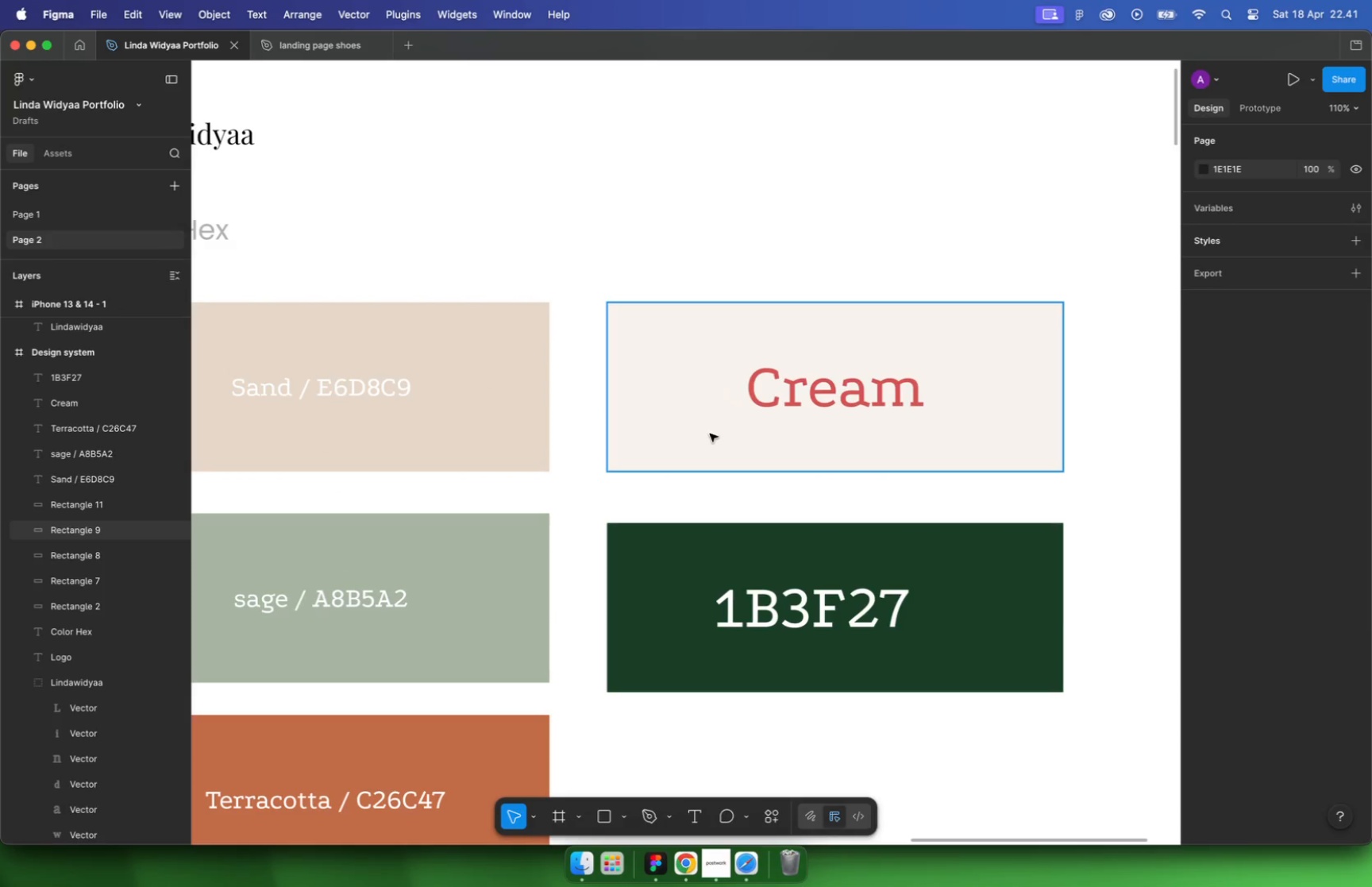 
double_click([816, 414])
 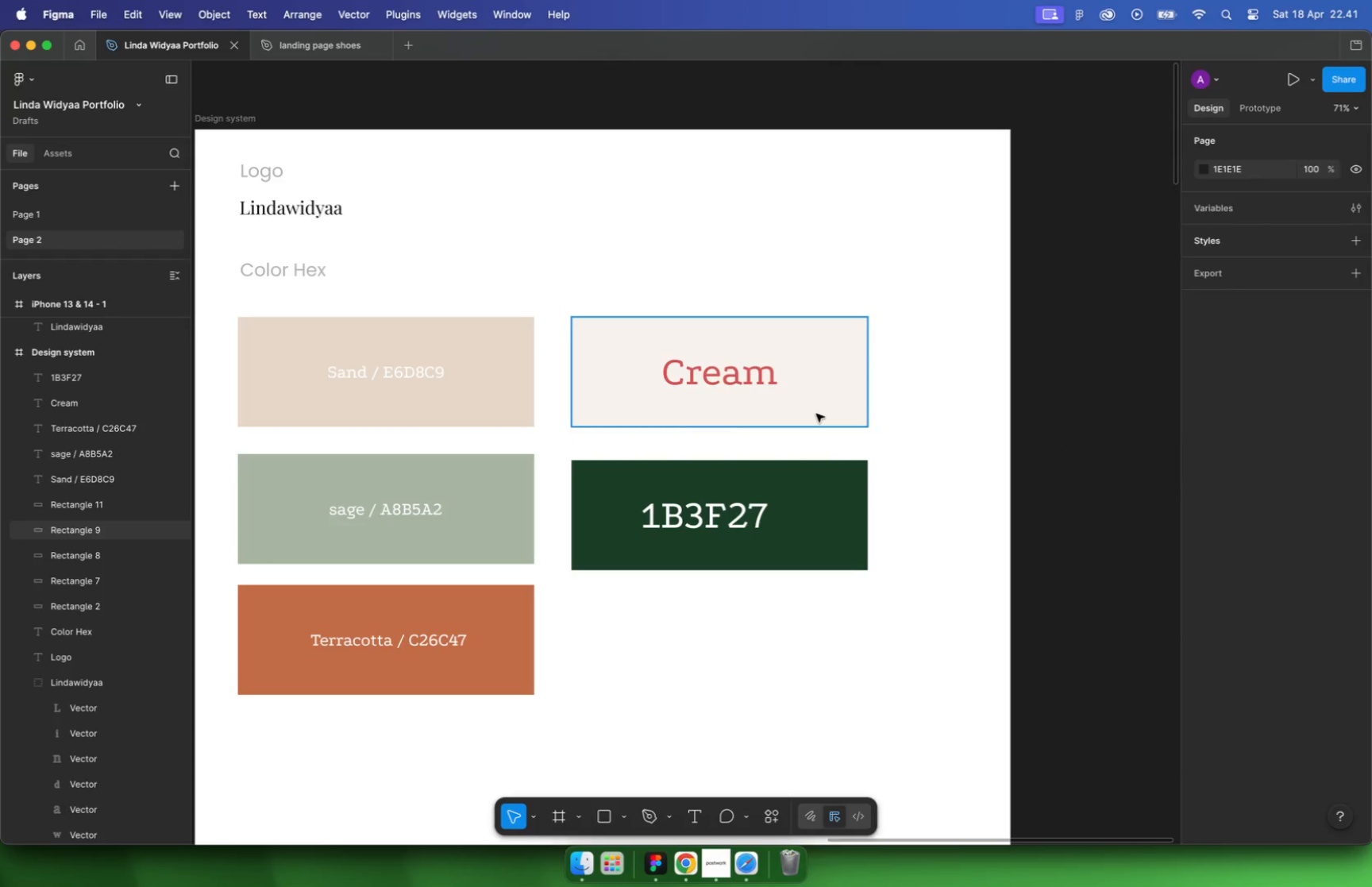 
key(Meta+C)
 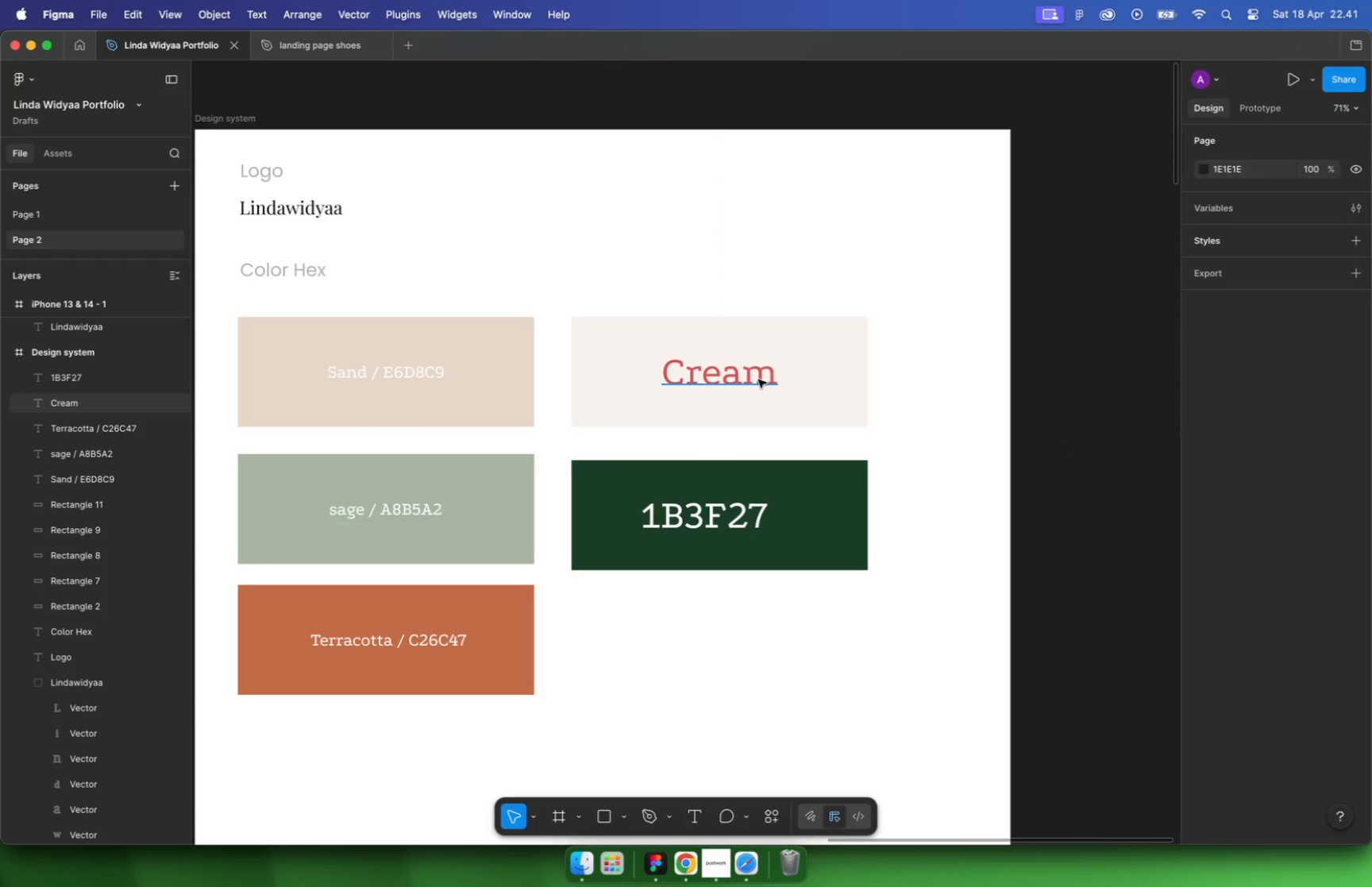 
double_click([777, 373])
 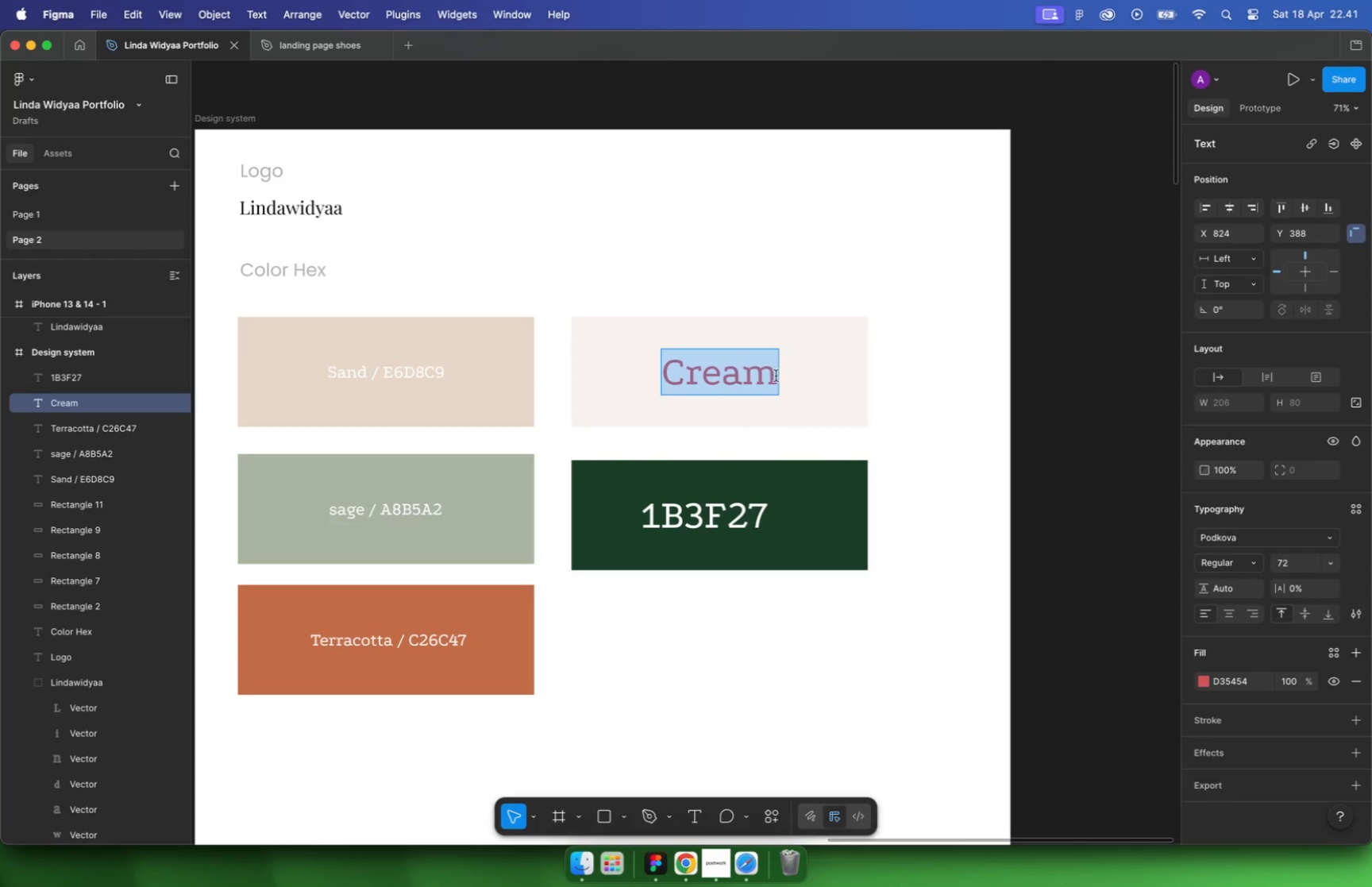 
key(Space)
 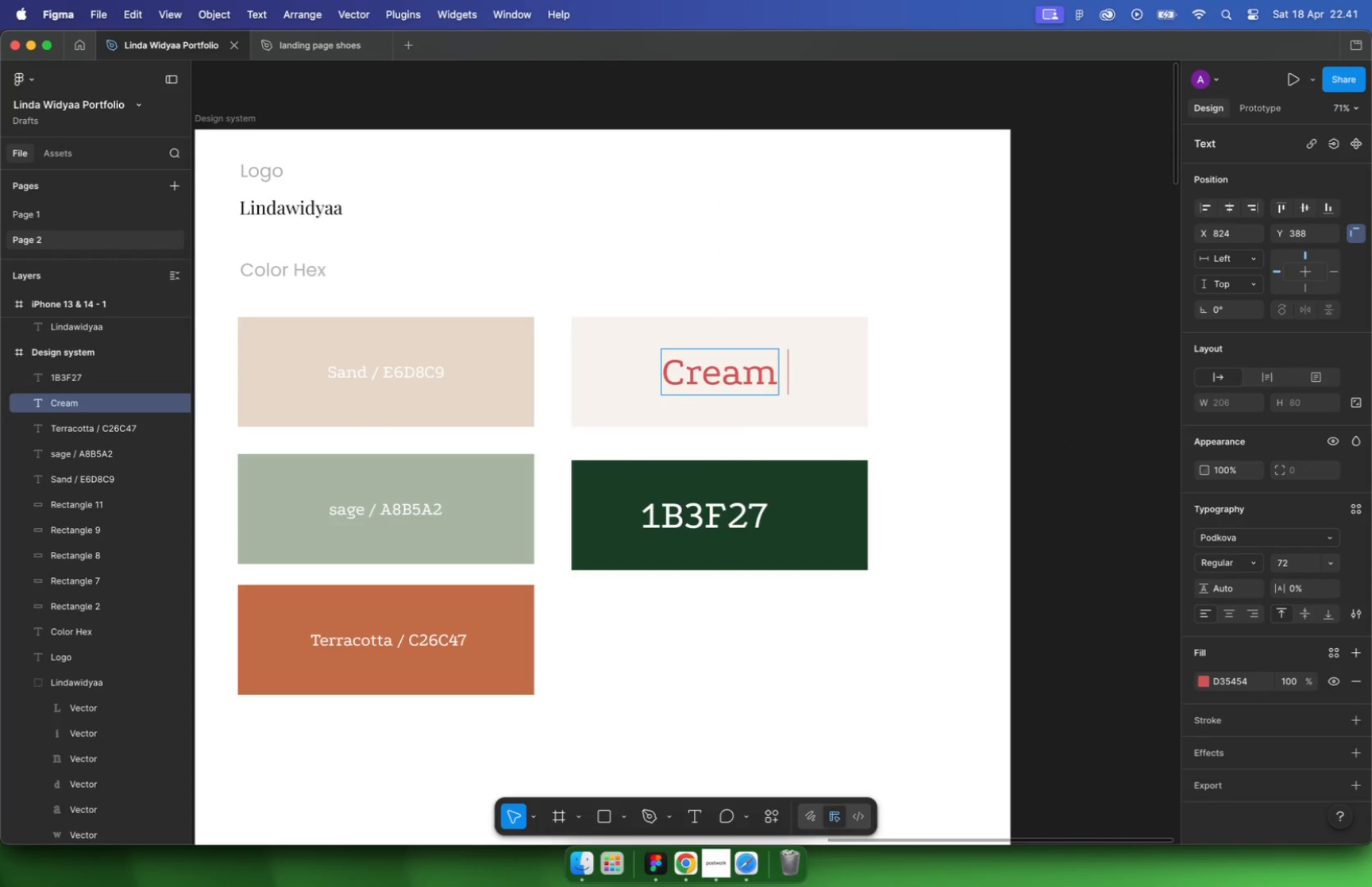 
key(Slash)
 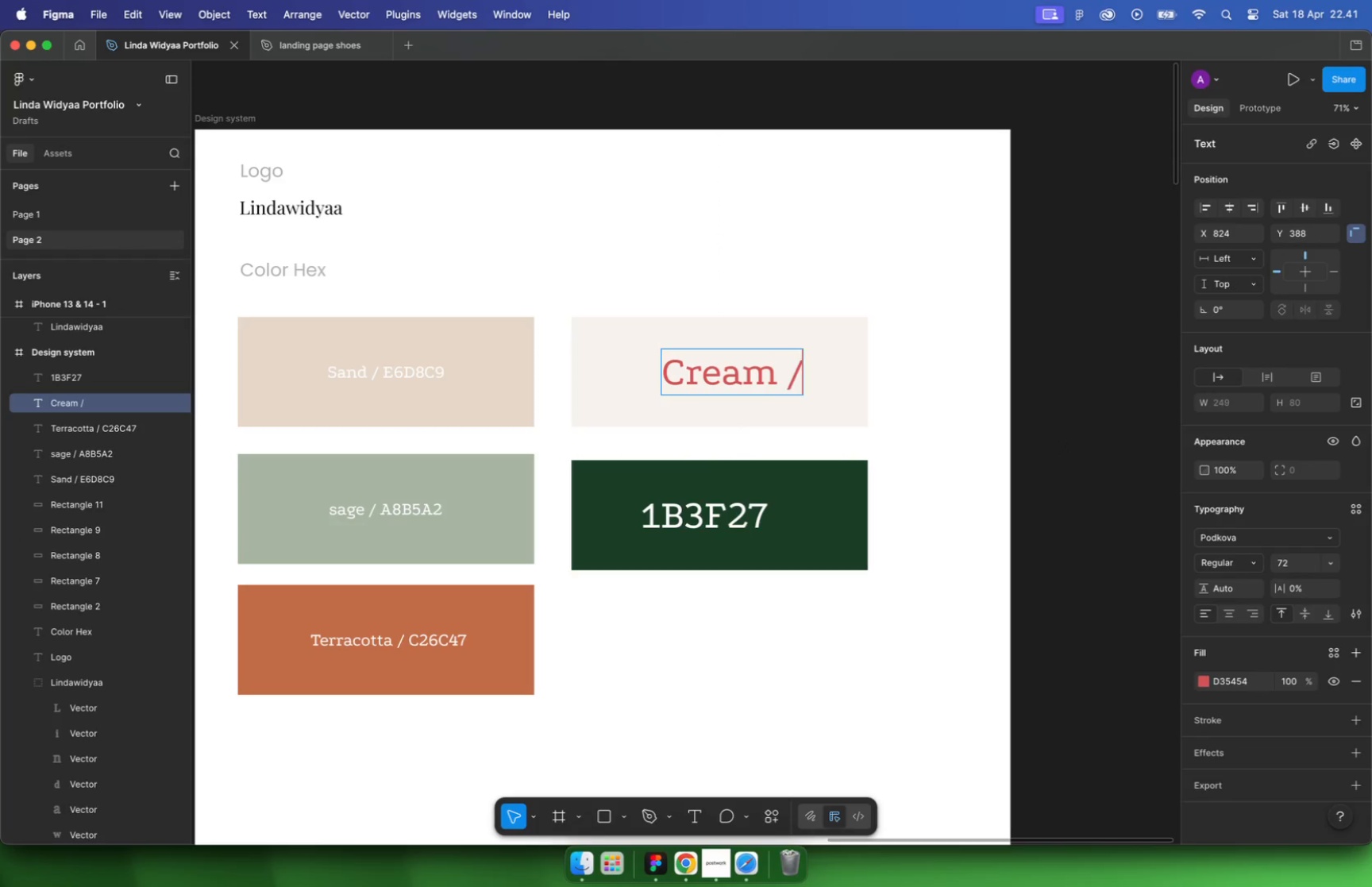 
key(Space)
 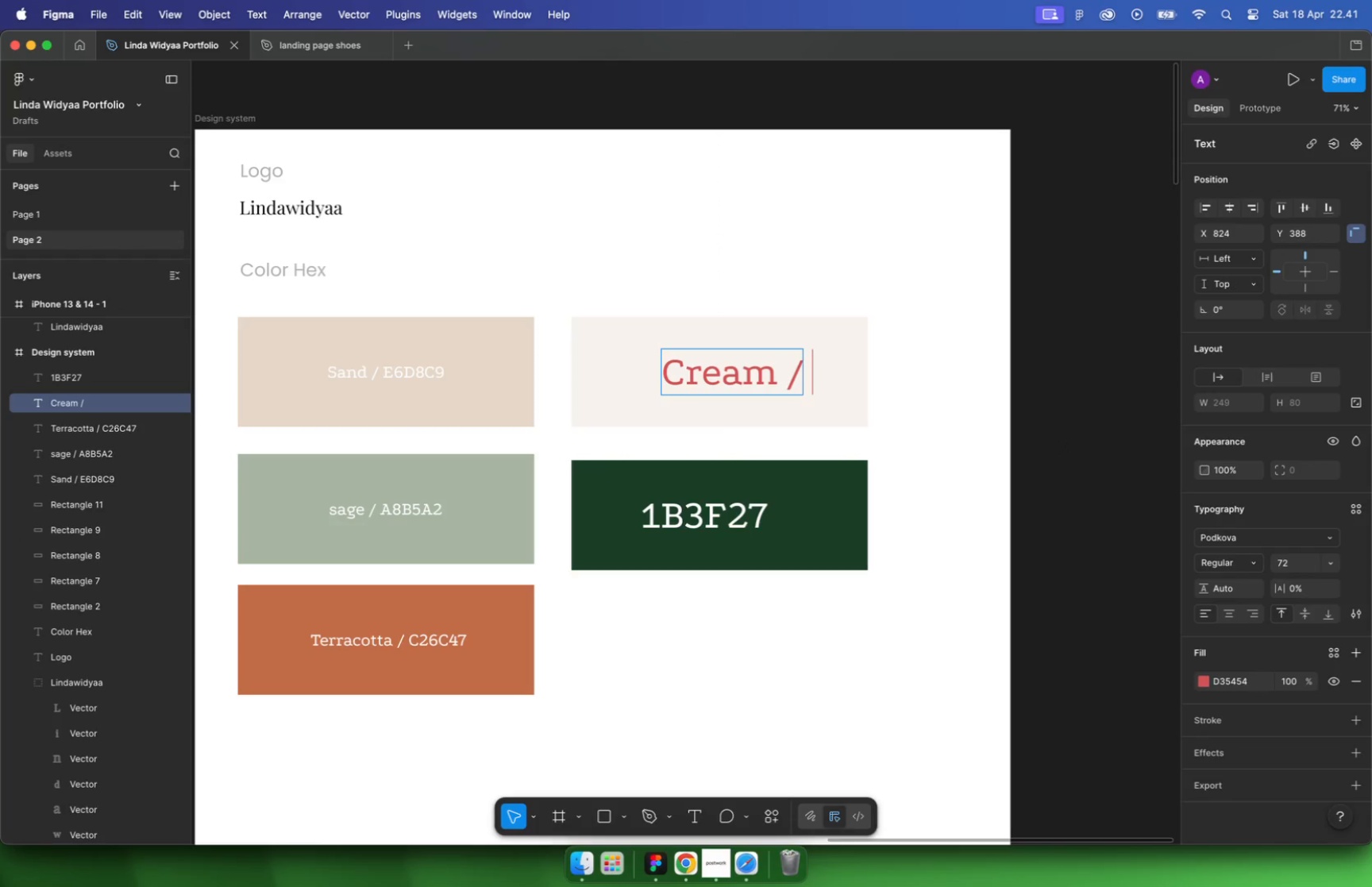 
key(Meta+V)
 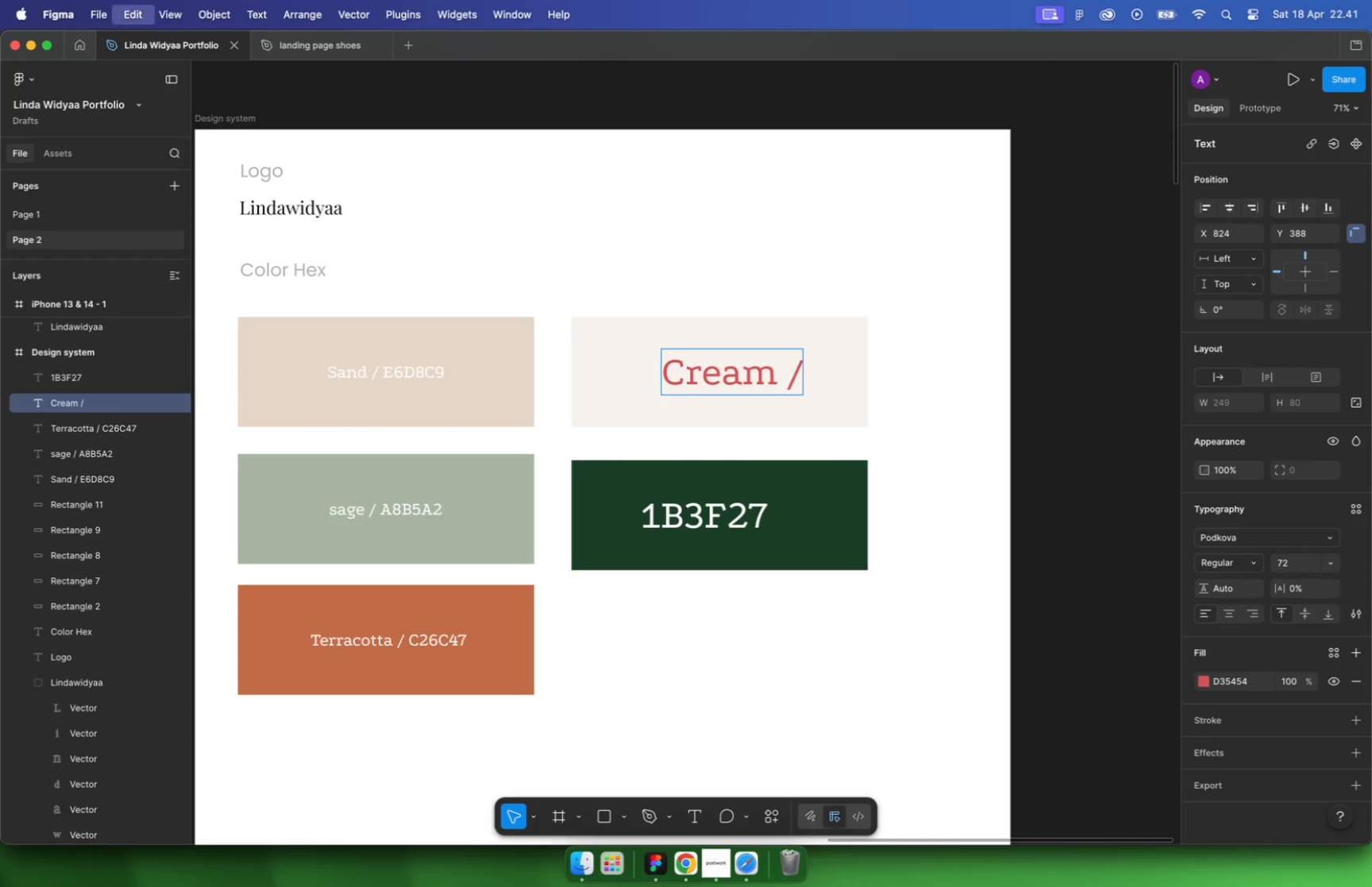 
key(Escape)
 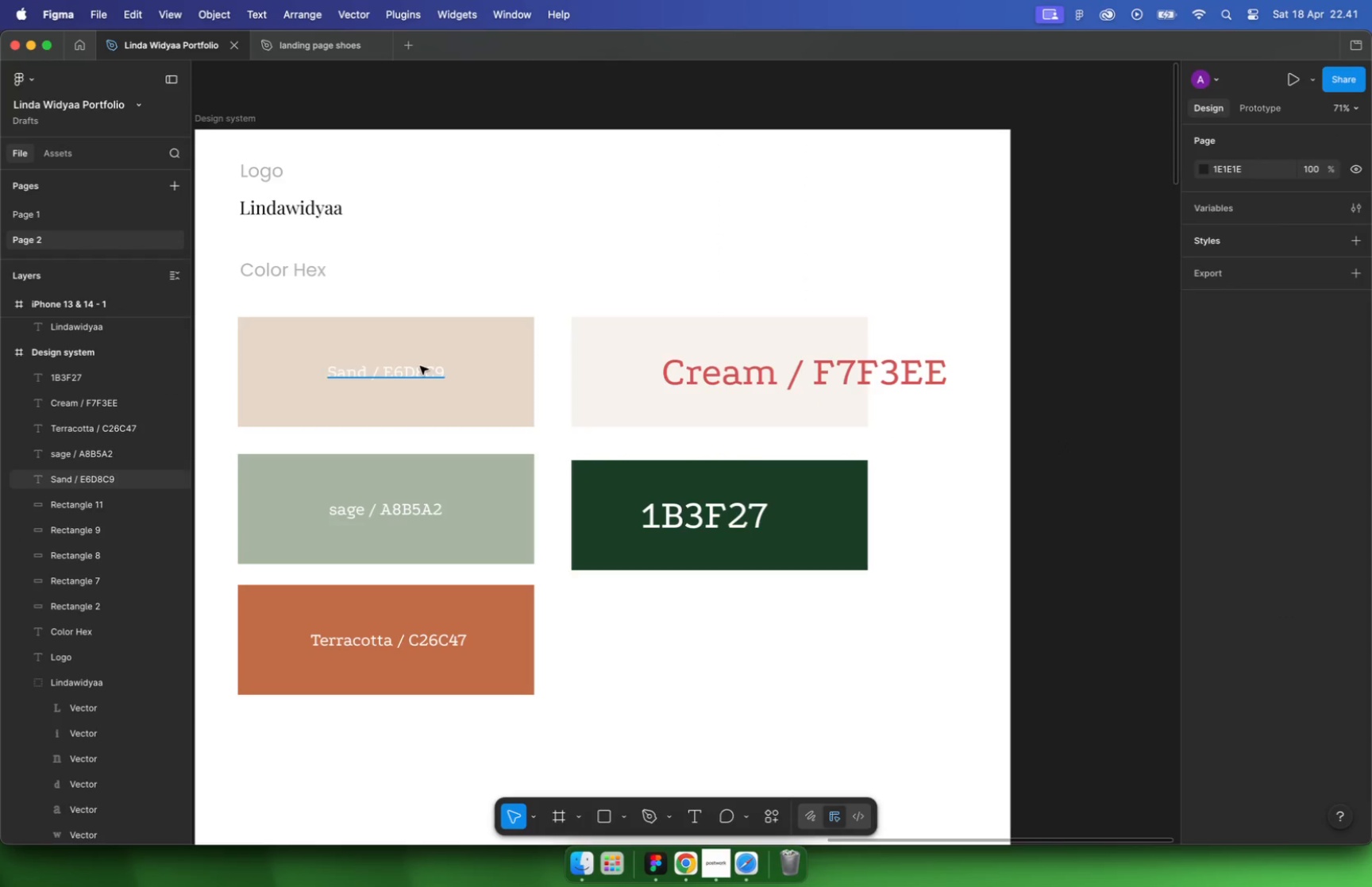 
key(Alt+Meta+C)
 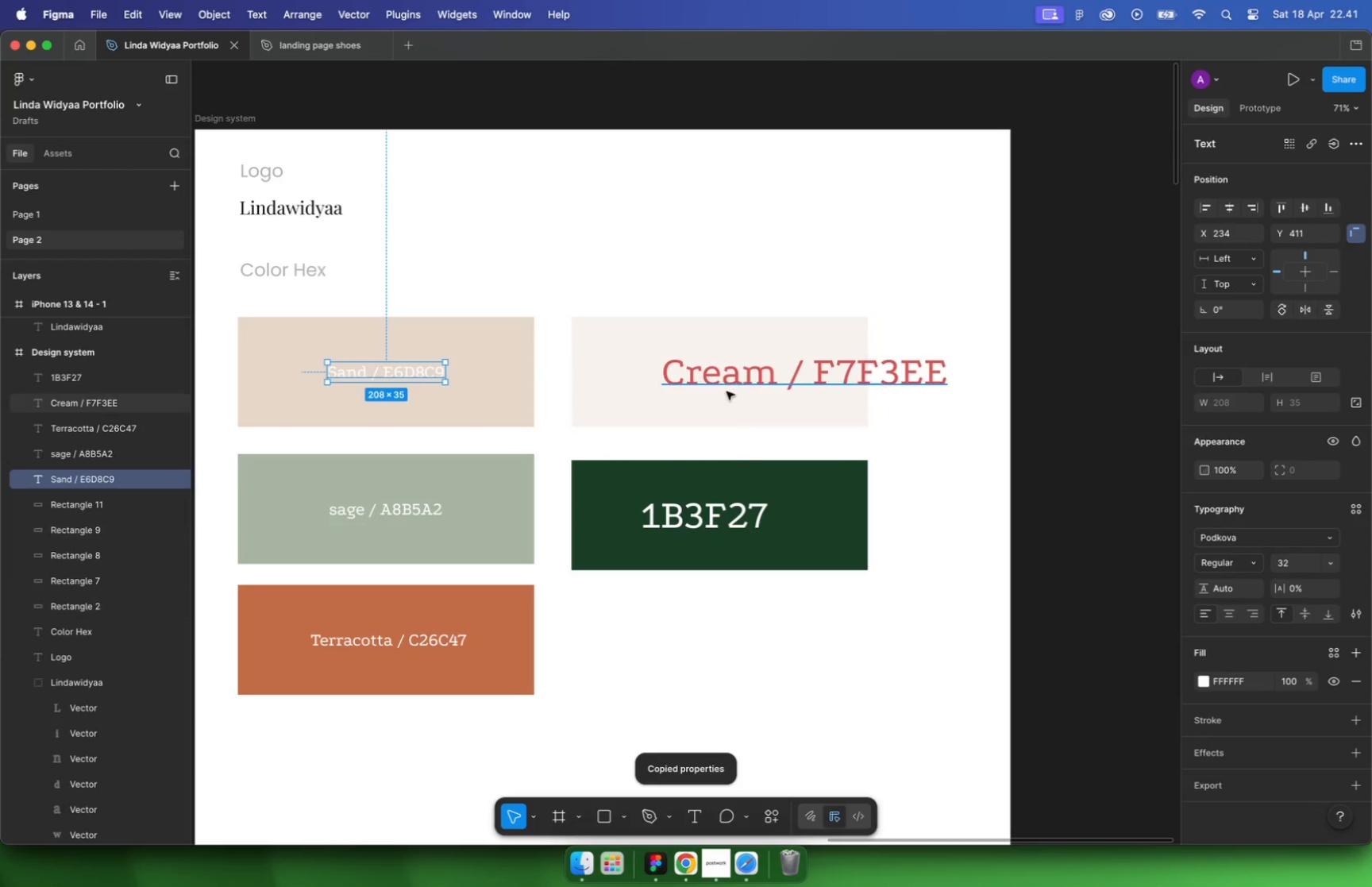 
left_click([727, 368])
 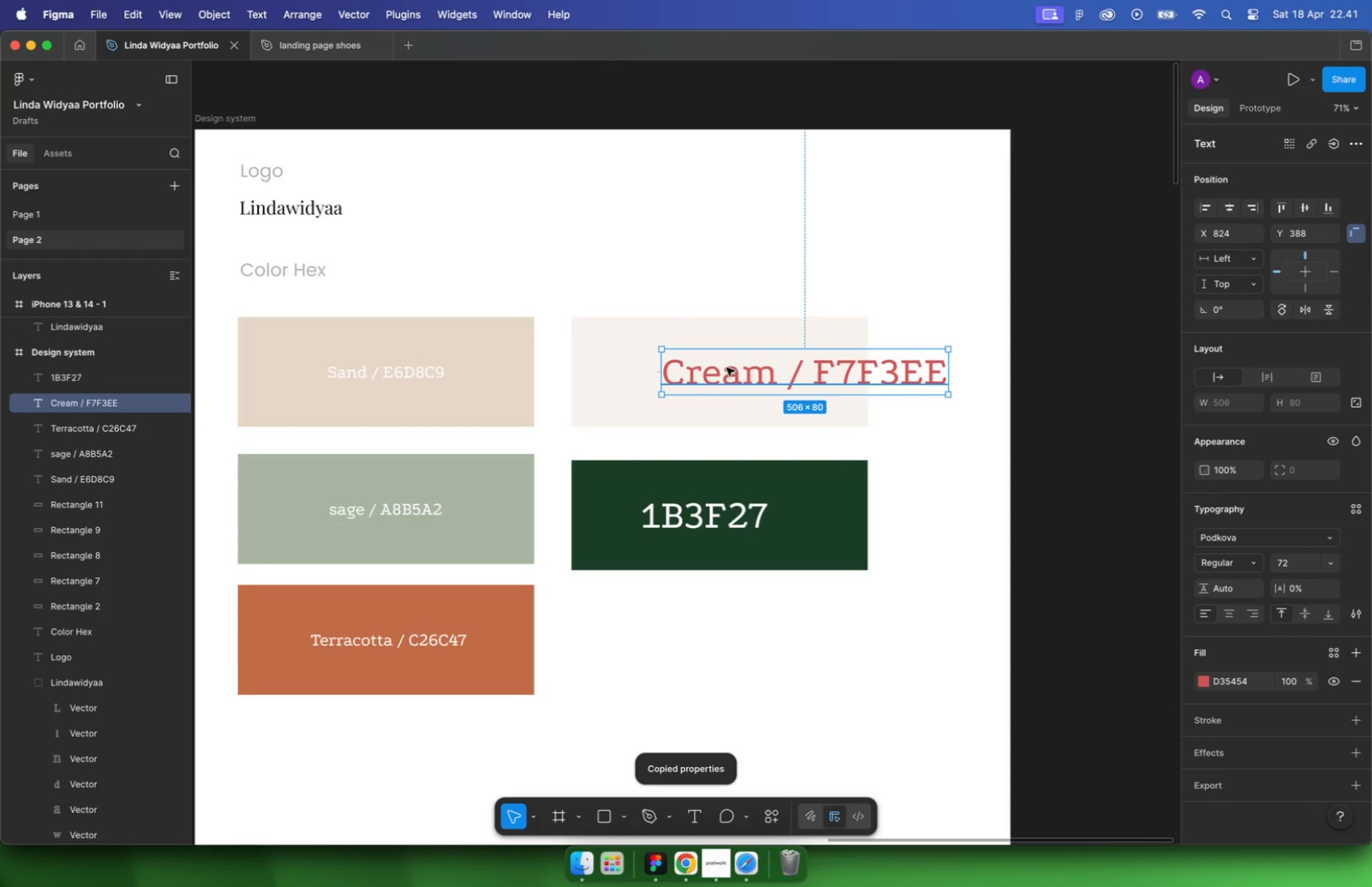 
key(Meta+Shift+V)
 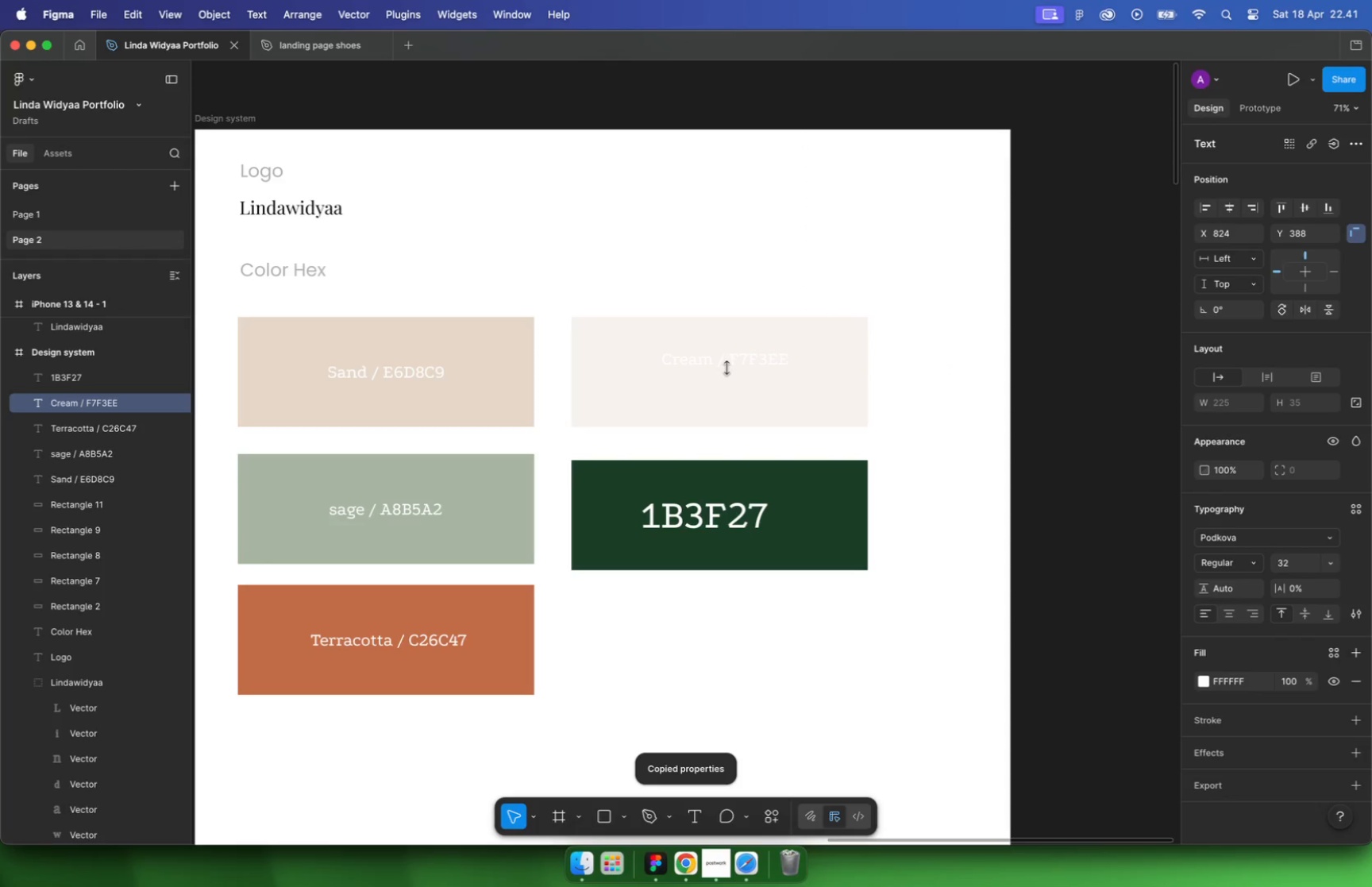 
key(Escape)
 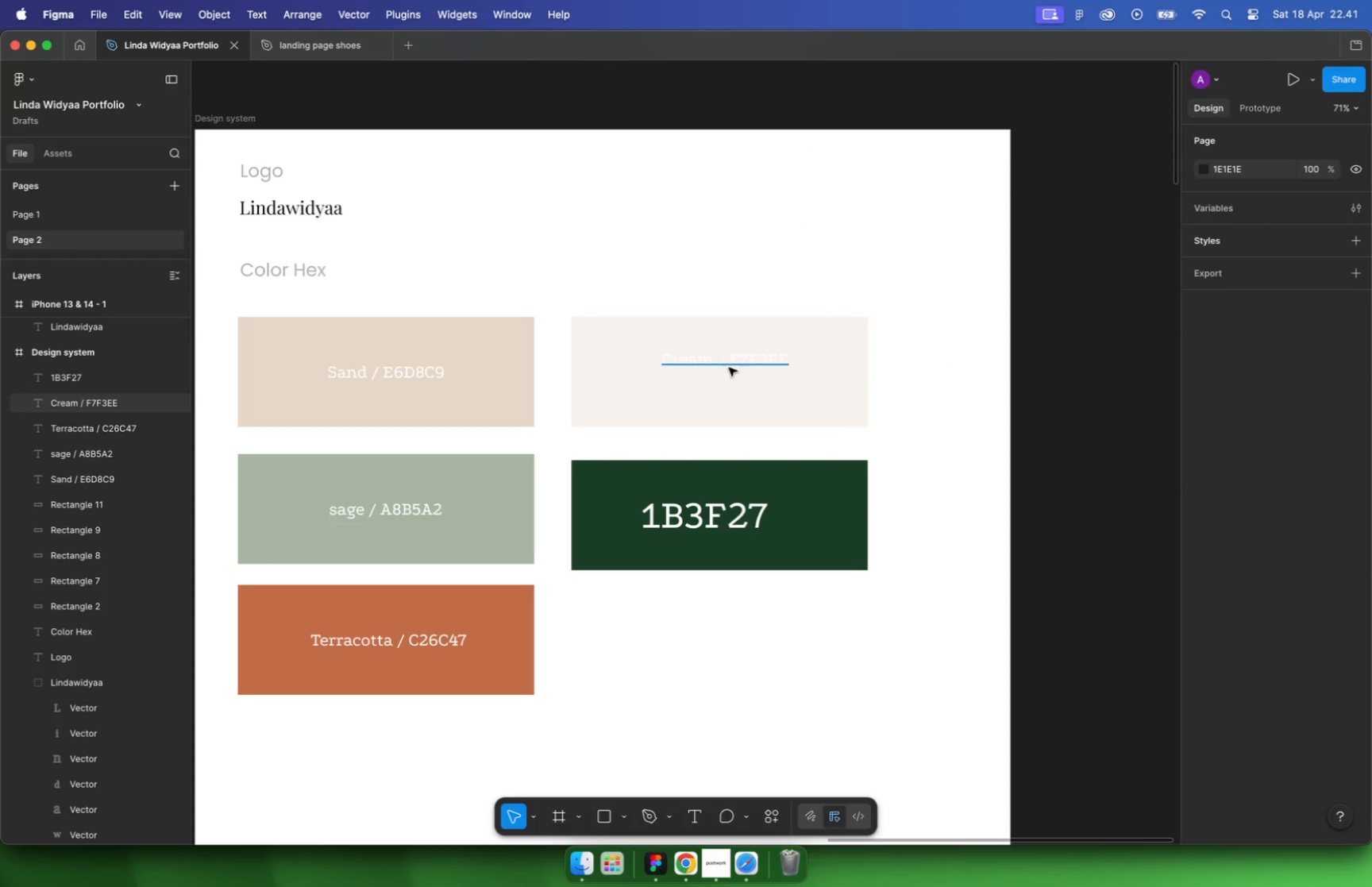 
left_click([730, 364])
 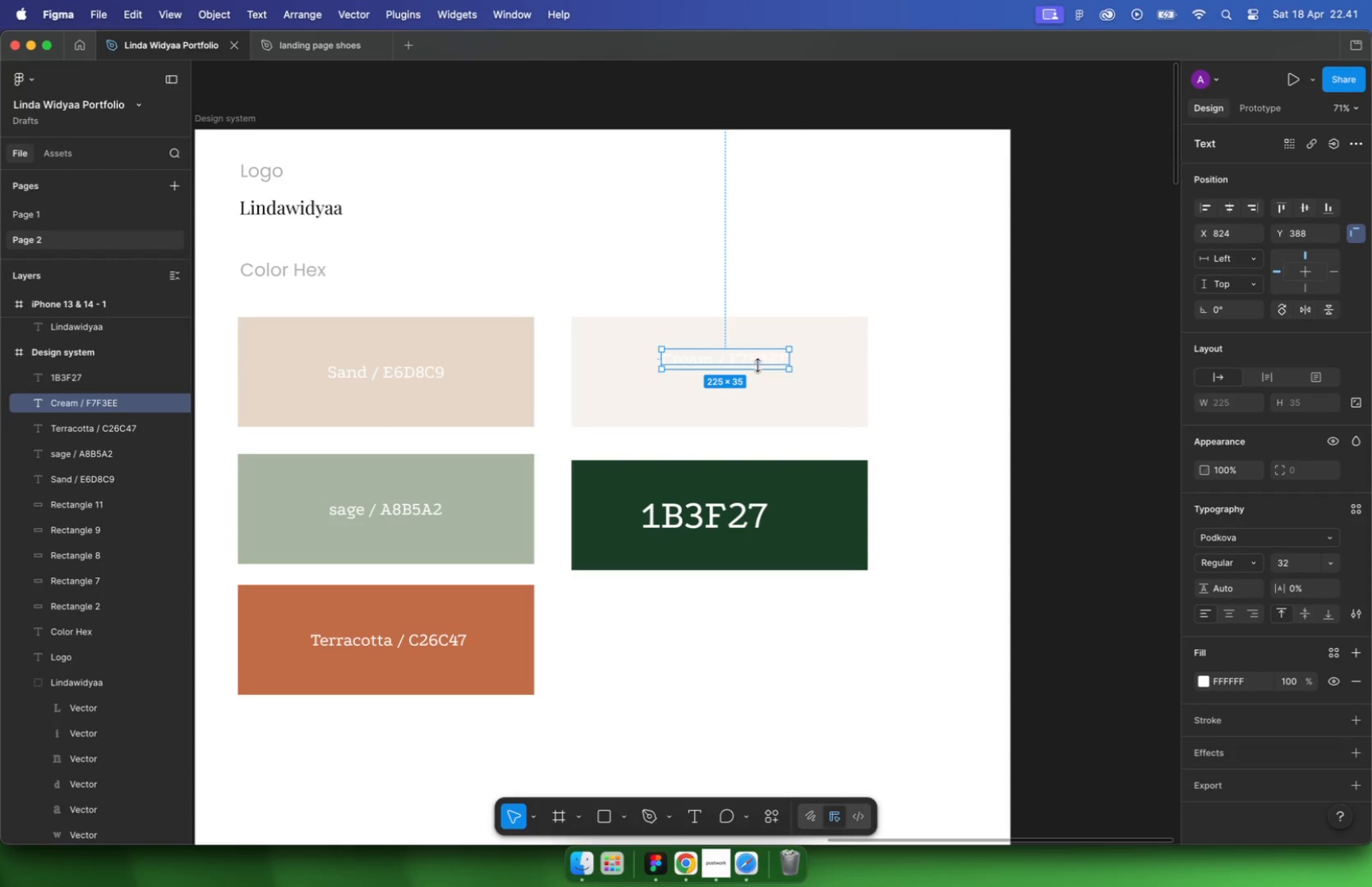 
left_click_drag(start_coordinate=[753, 361], to_coordinate=[743, 395])
 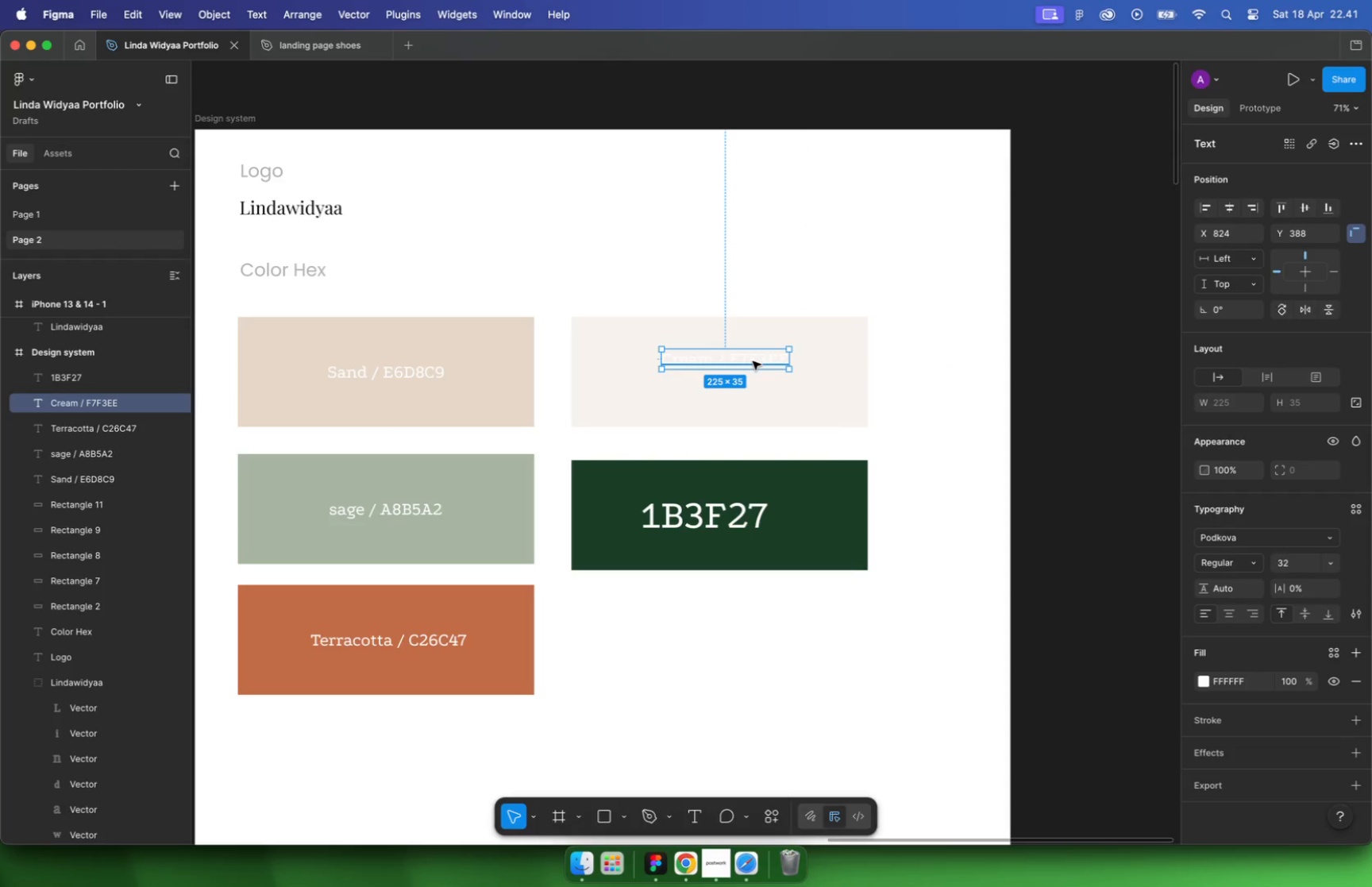 
hold_key(key=CommandLeft, duration=1.03)
 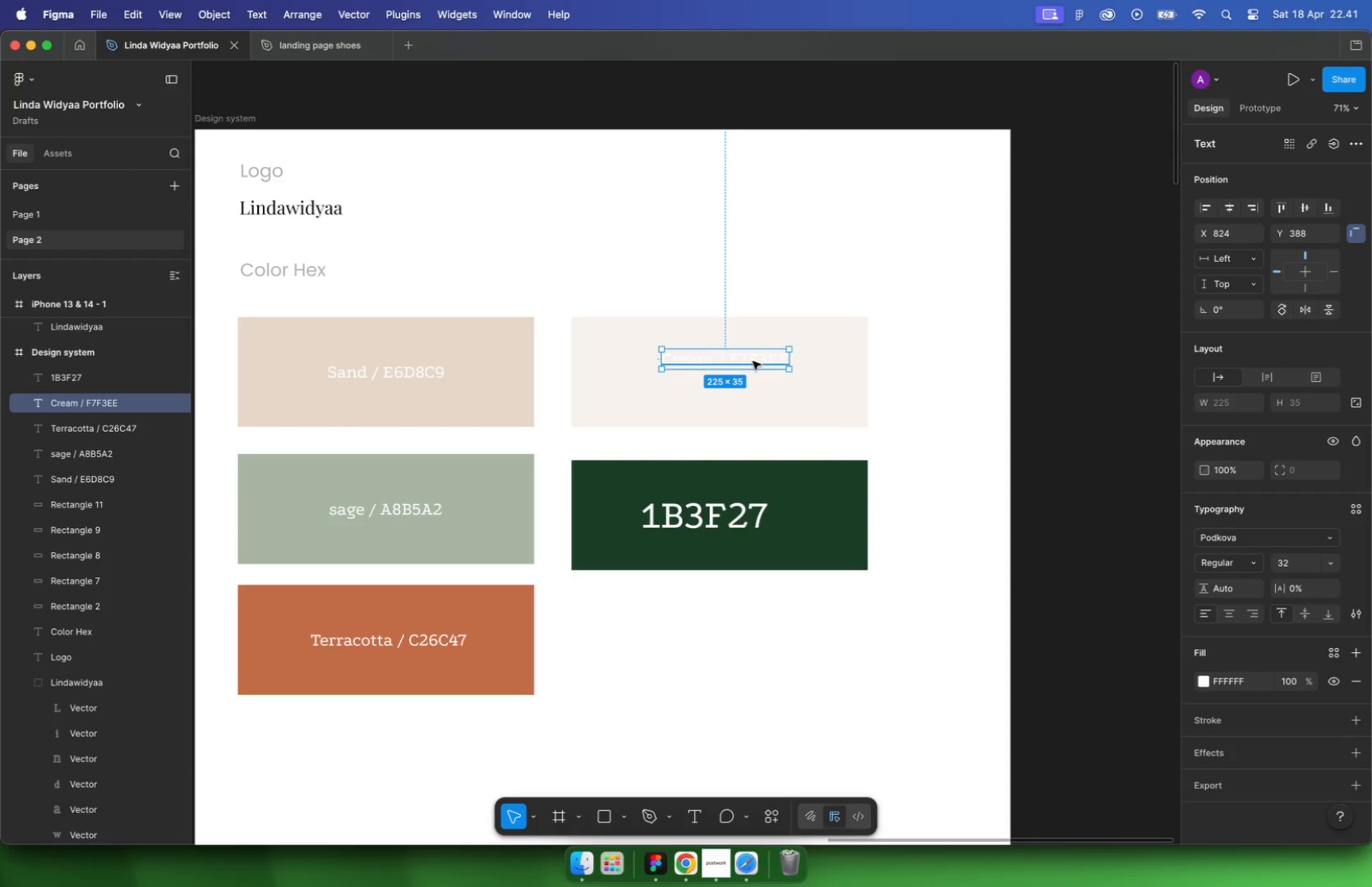 
hold_key(key=CommandLeft, duration=1.82)
scroll: coordinate [815, 382], scroll_direction: down, amount: 26.0
 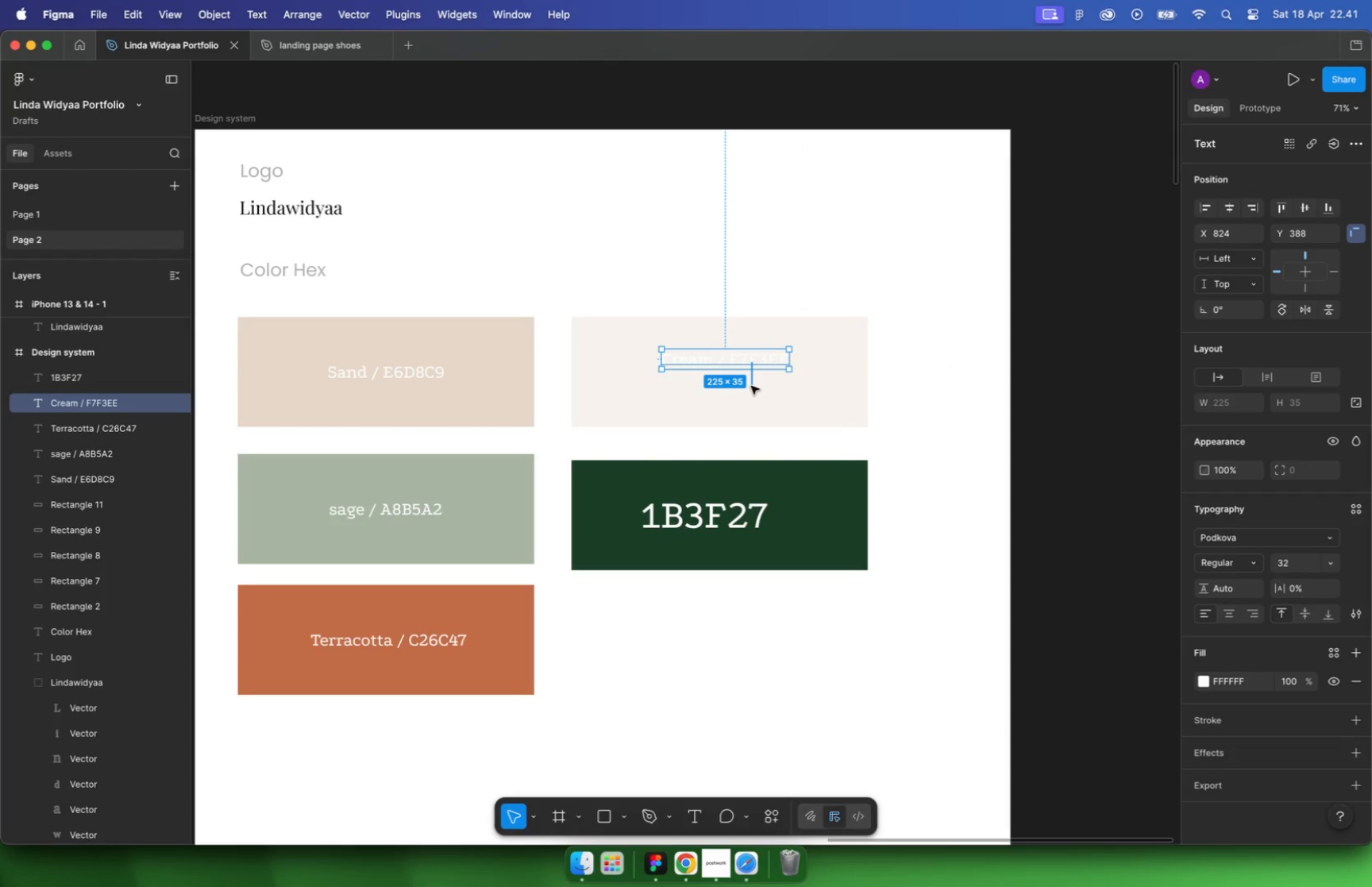 
scroll: coordinate [811, 365], scroll_direction: up, amount: 34.0
 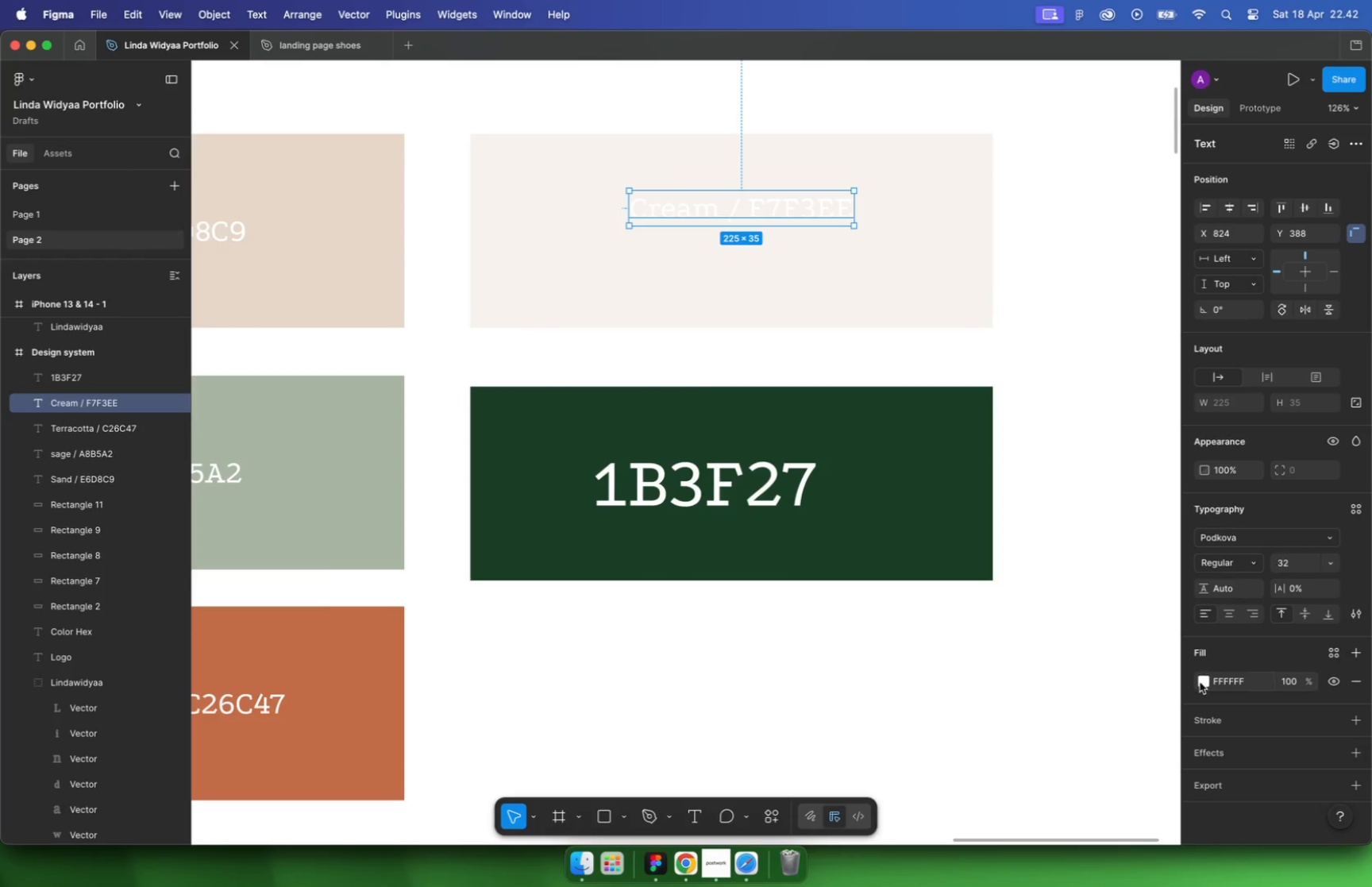 
double_click([829, 264])
 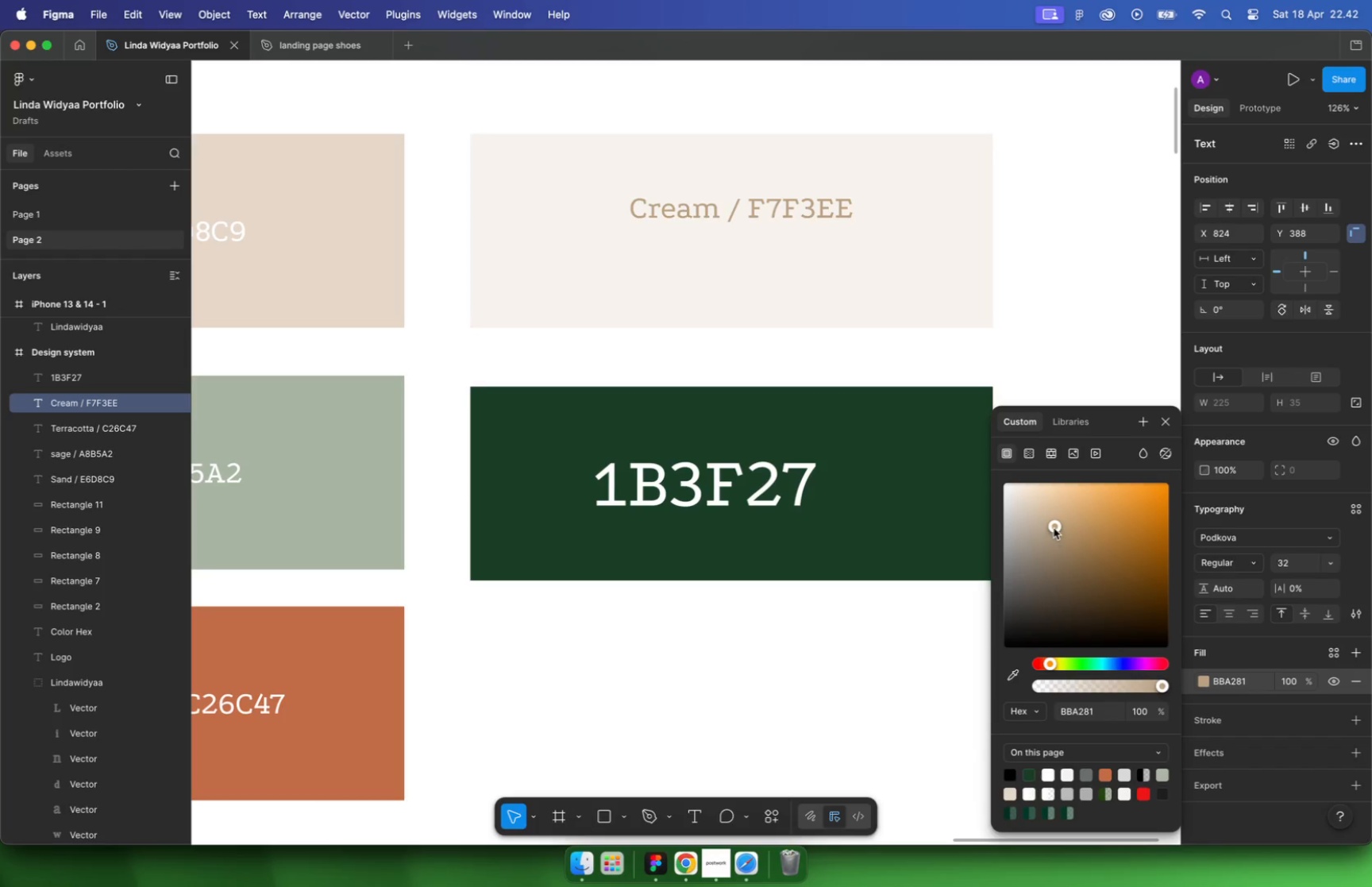 
left_click_drag(start_coordinate=[1009, 484], to_coordinate=[1054, 533])
 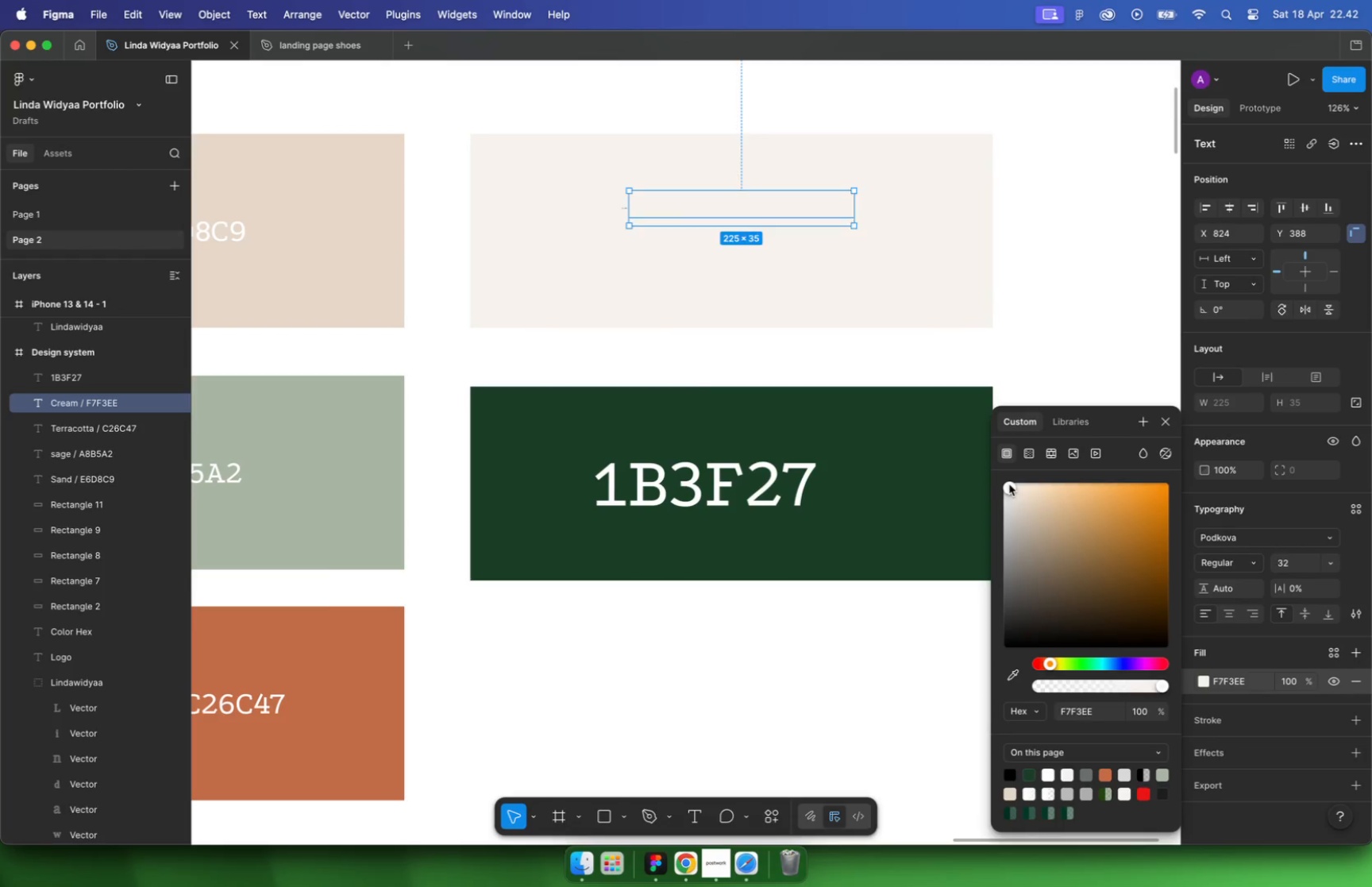 
double_click([742, 225])
 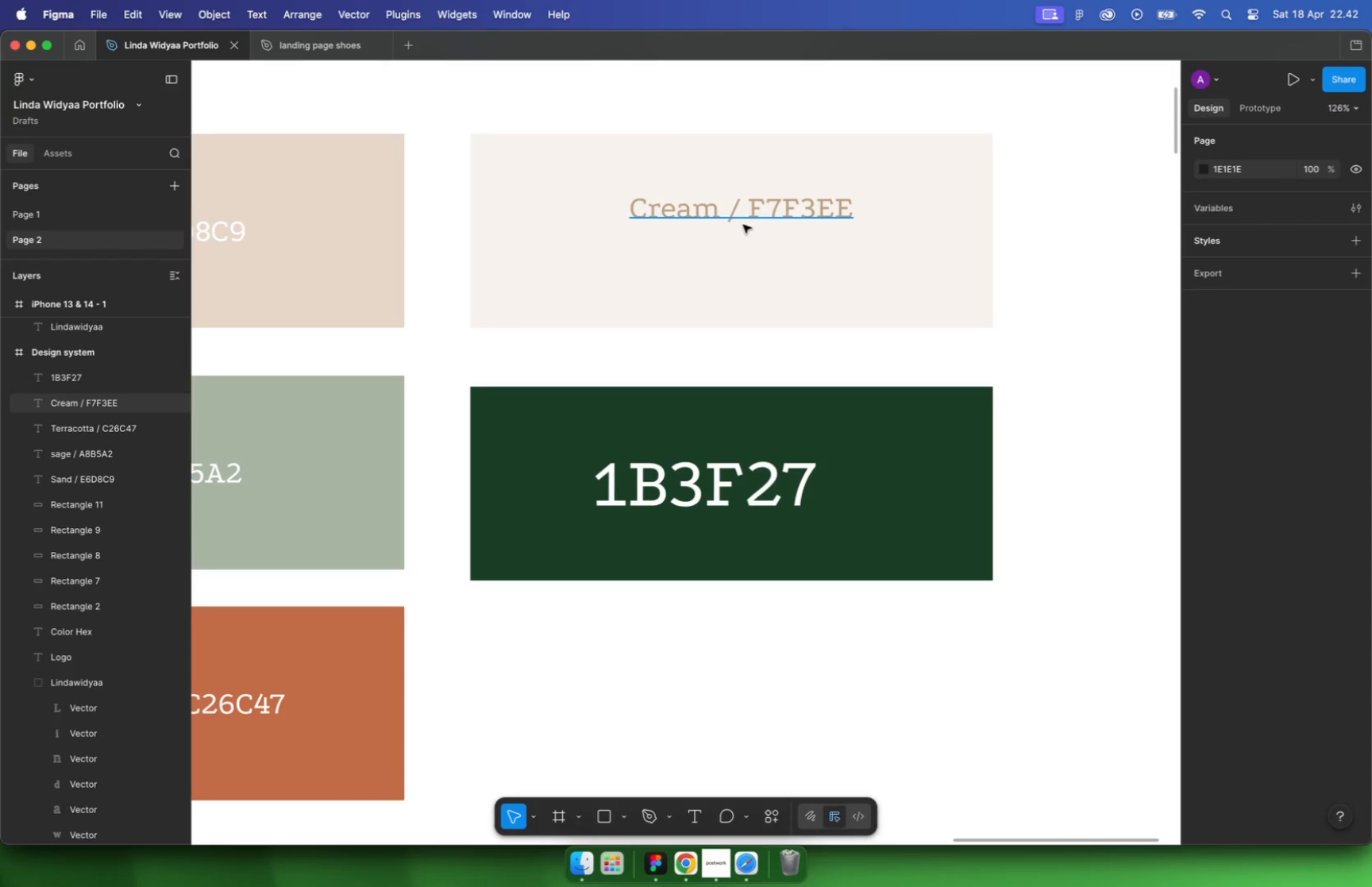 
key(Shift+ShiftLeft)
 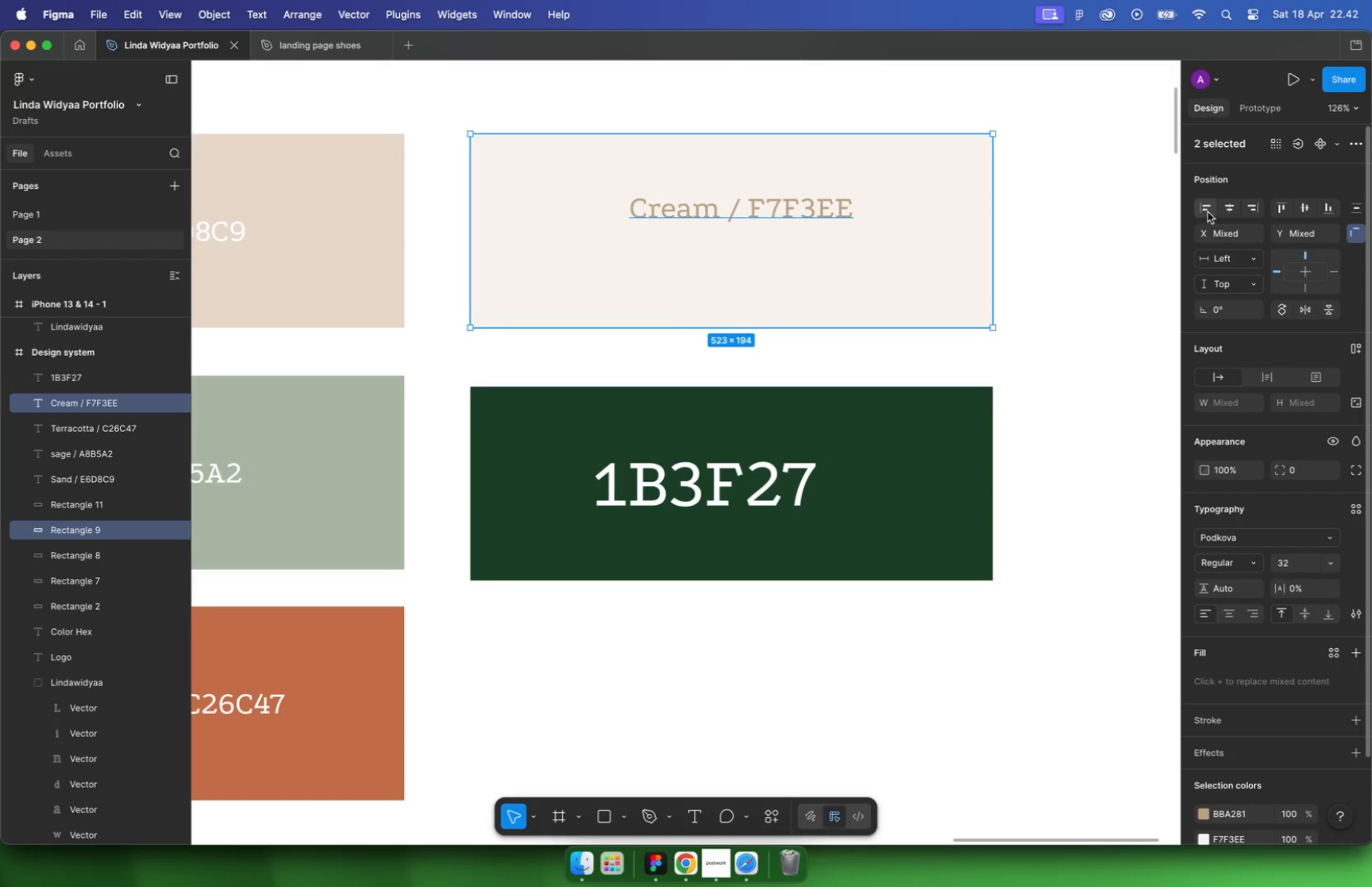 
left_click([1226, 206])
 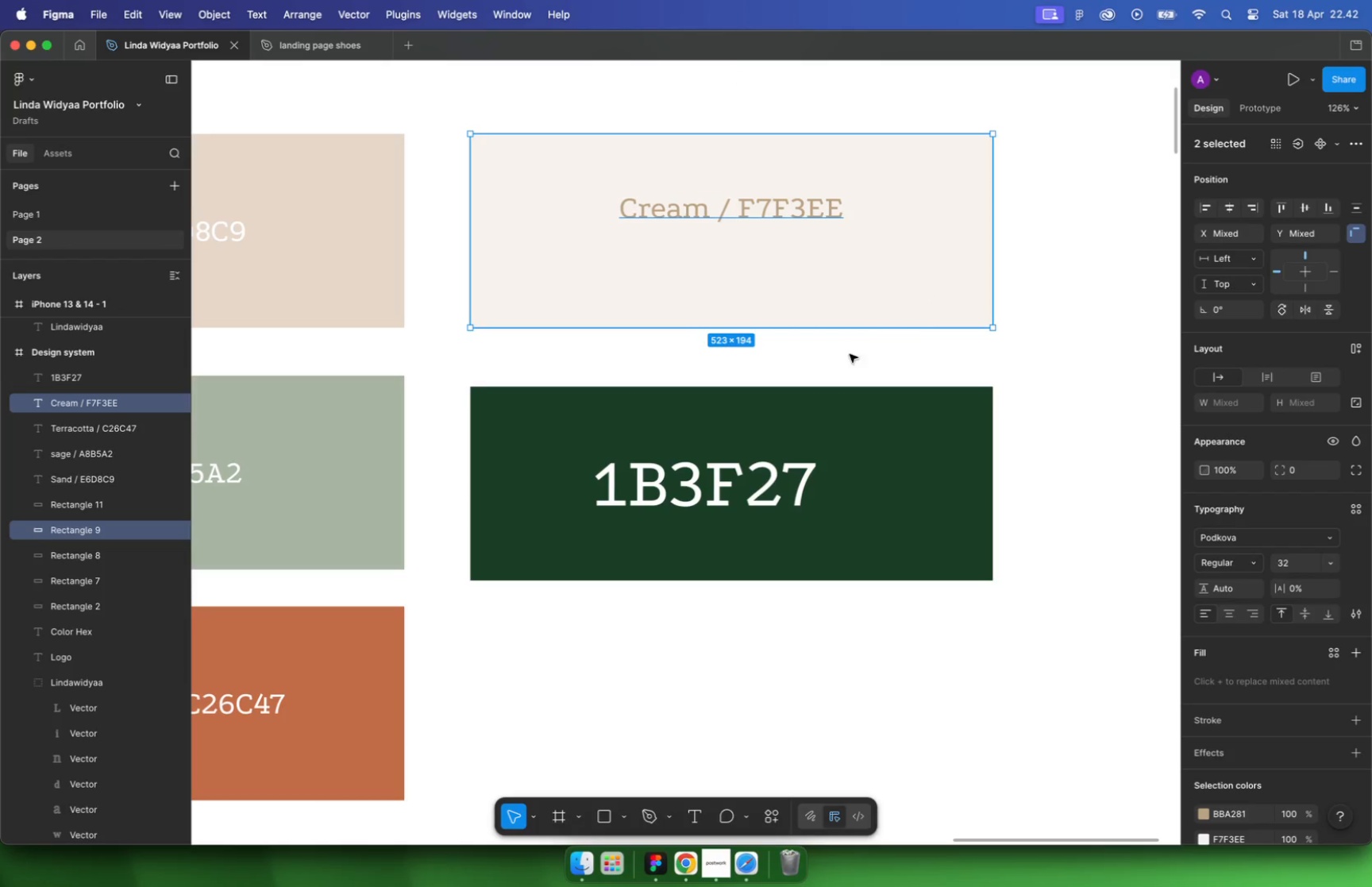 
left_click_drag(start_coordinate=[1307, 204], to_coordinate=[1279, 214])
 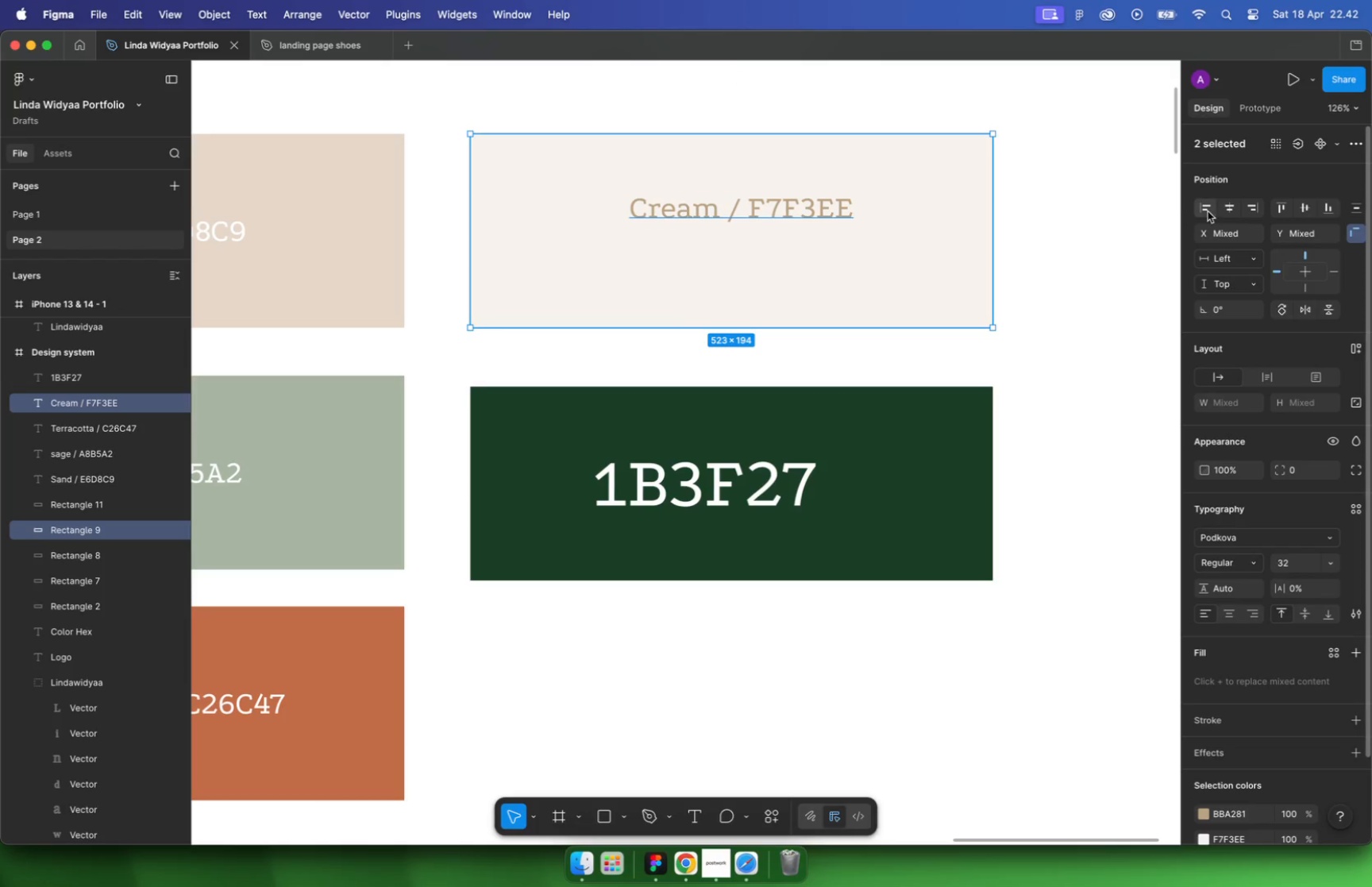 
left_click([1301, 209])
 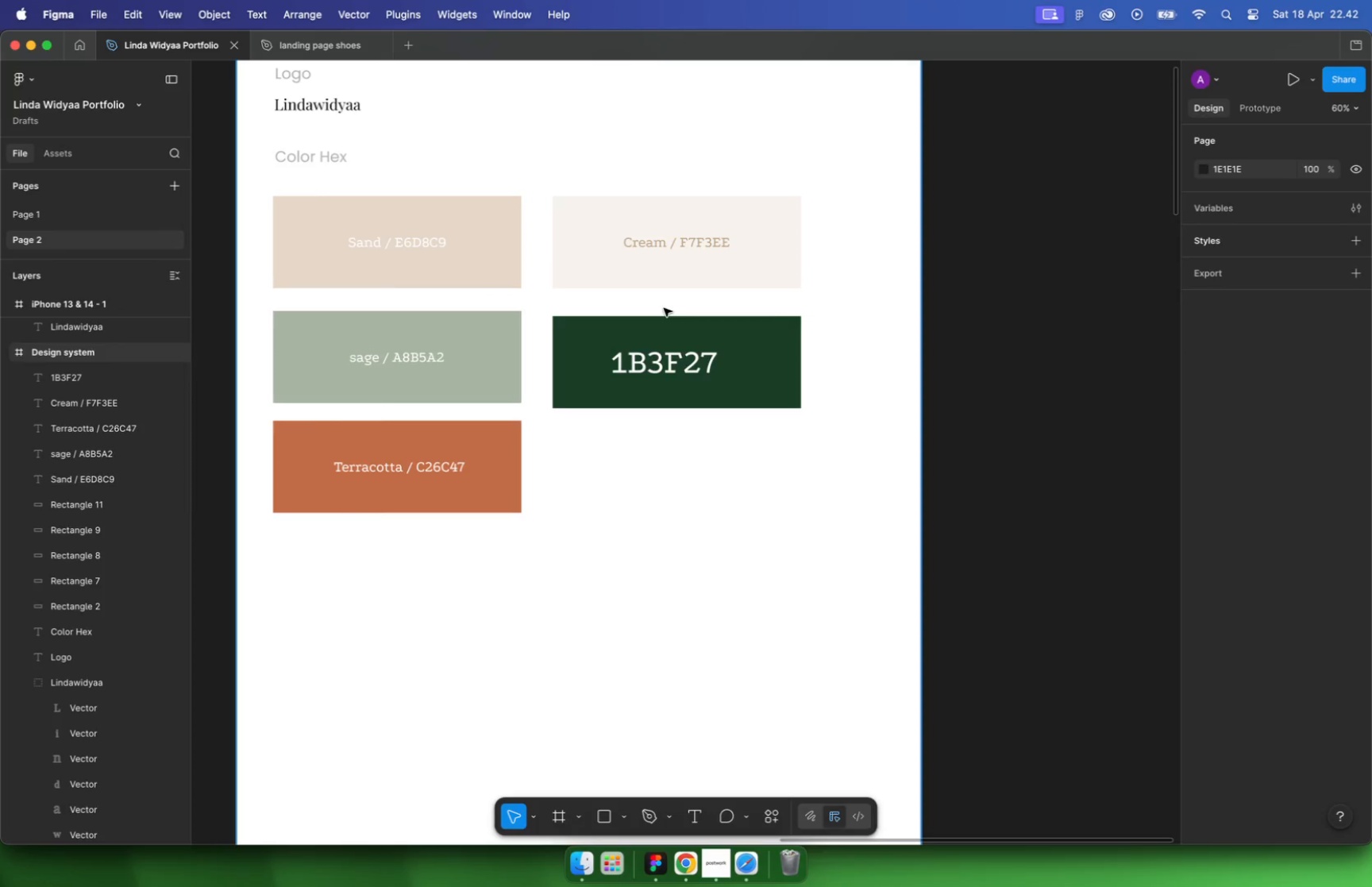 
hold_key(key=CommandLeft, duration=0.35)
 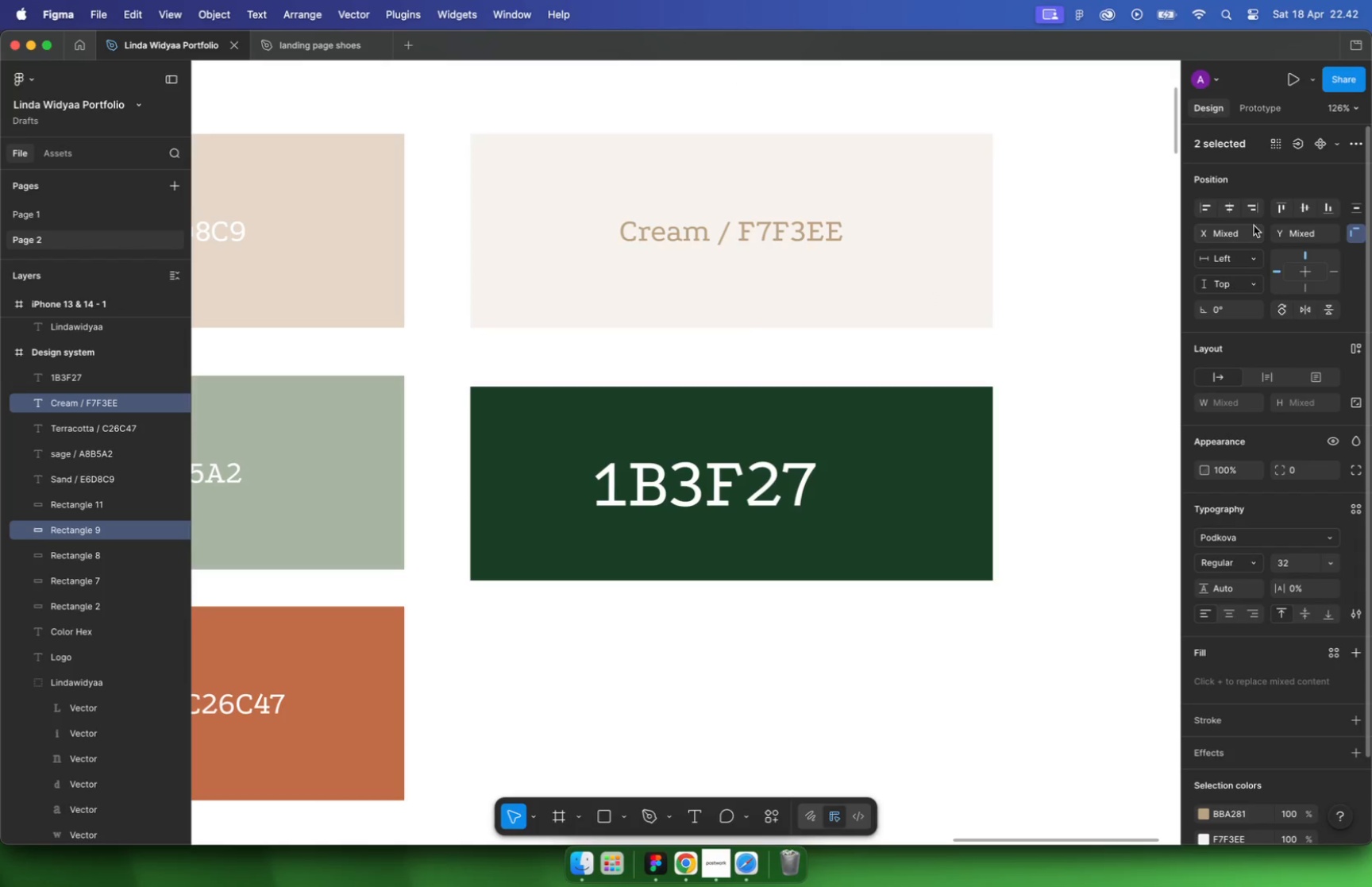 
left_click([680, 357])
 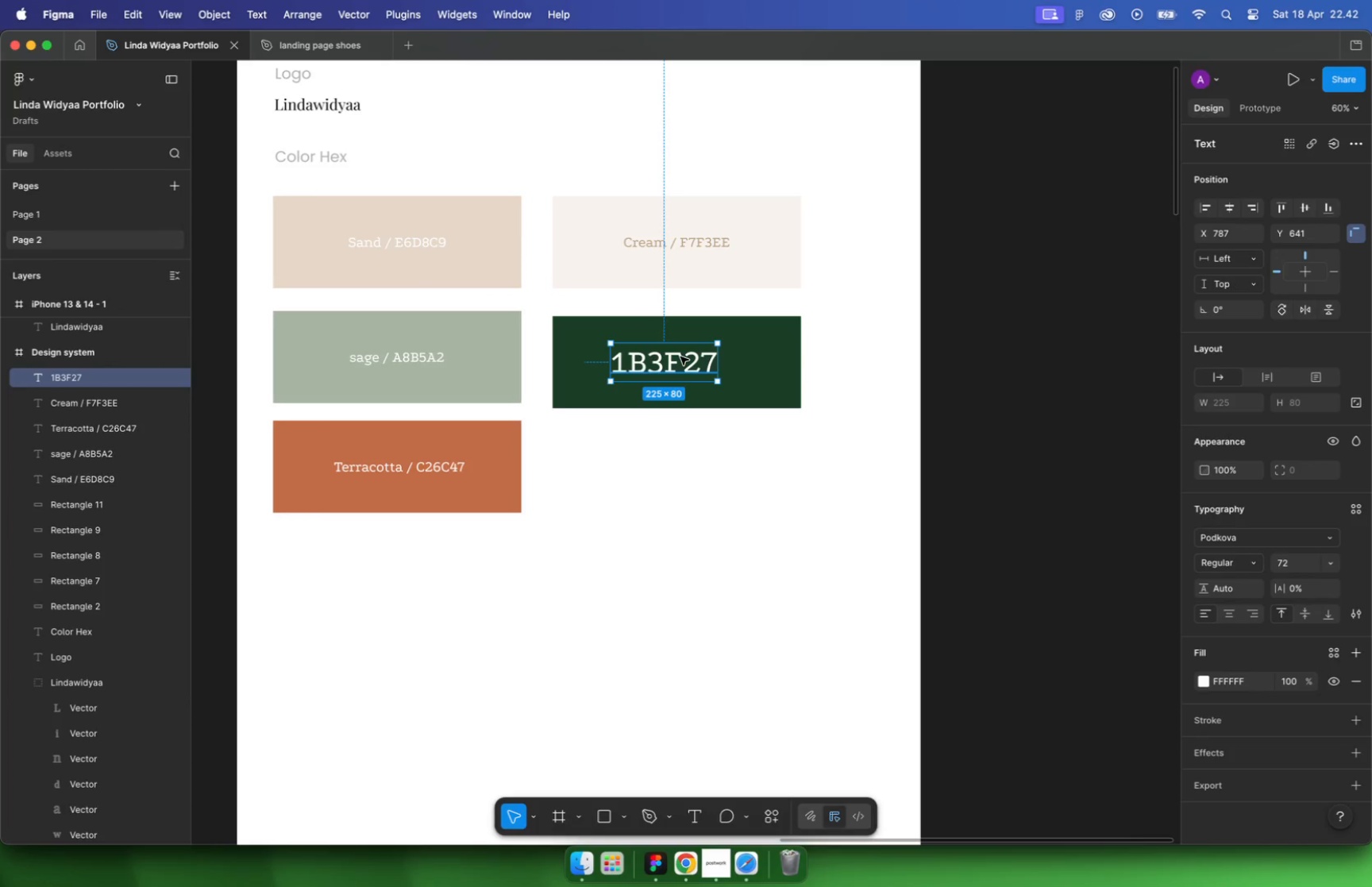 
scroll: coordinate [627, 253], scroll_direction: down, amount: 10.0
 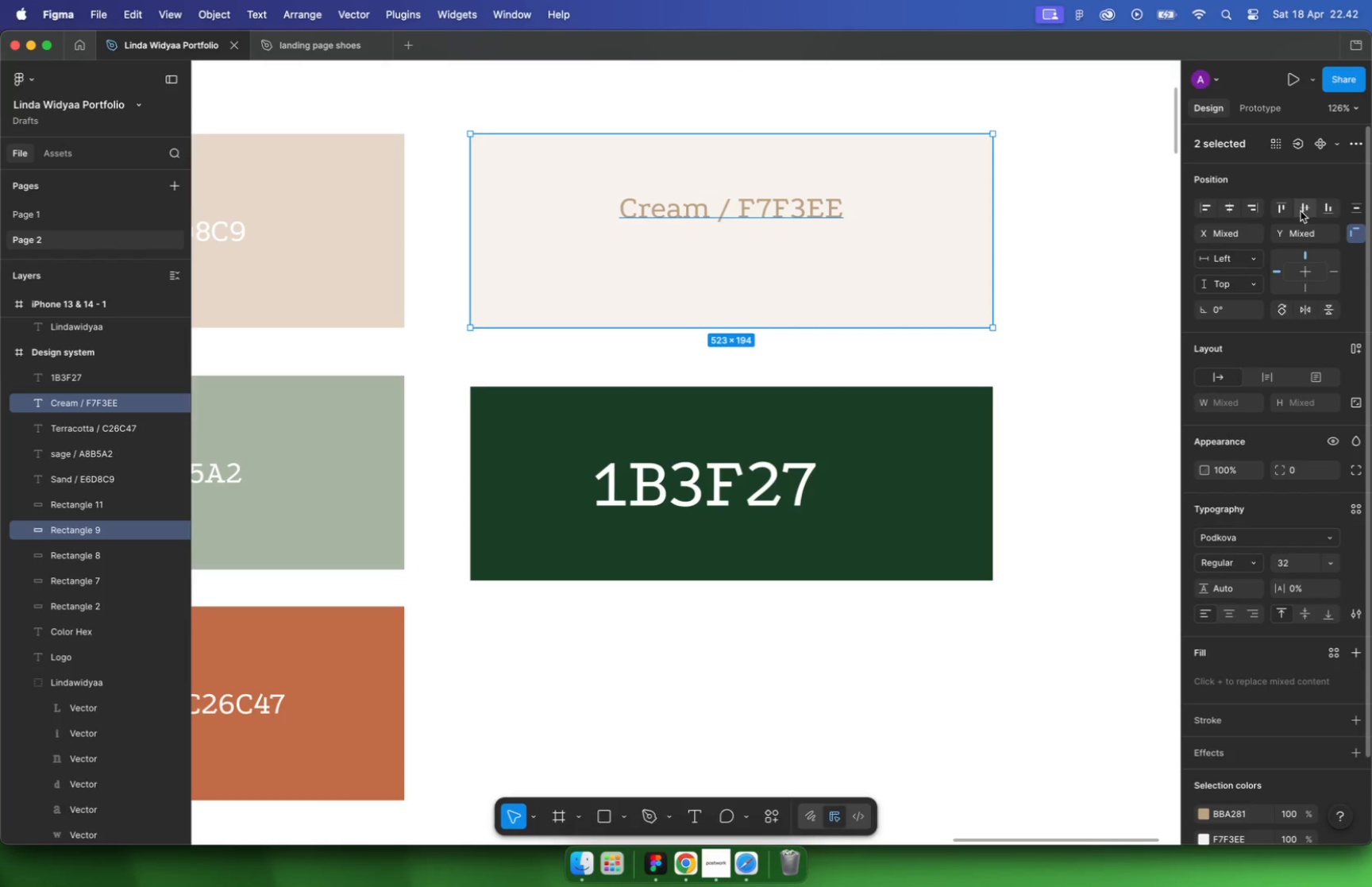 
left_click([688, 249])
 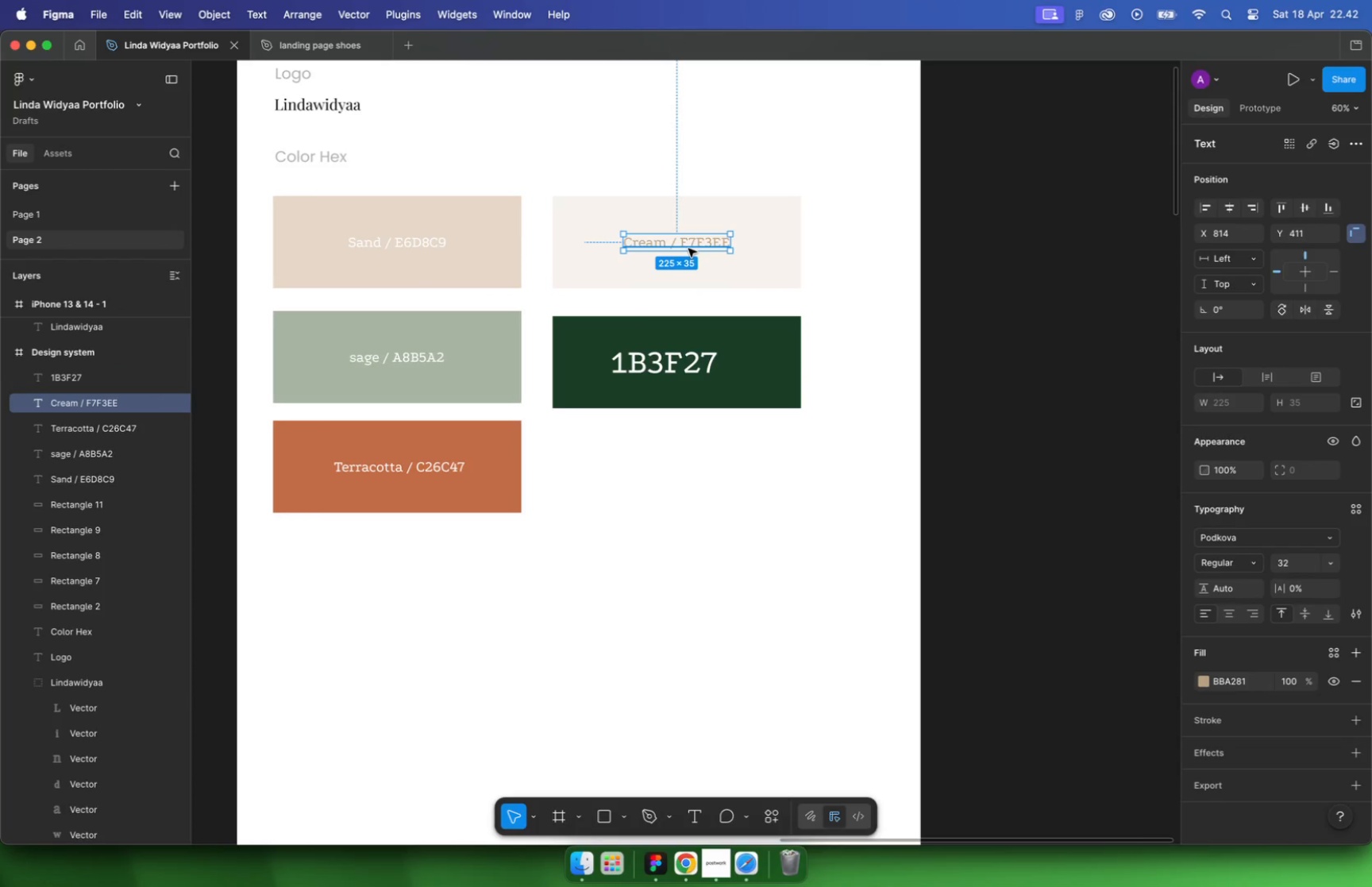 
key(Alt+Meta+C)
 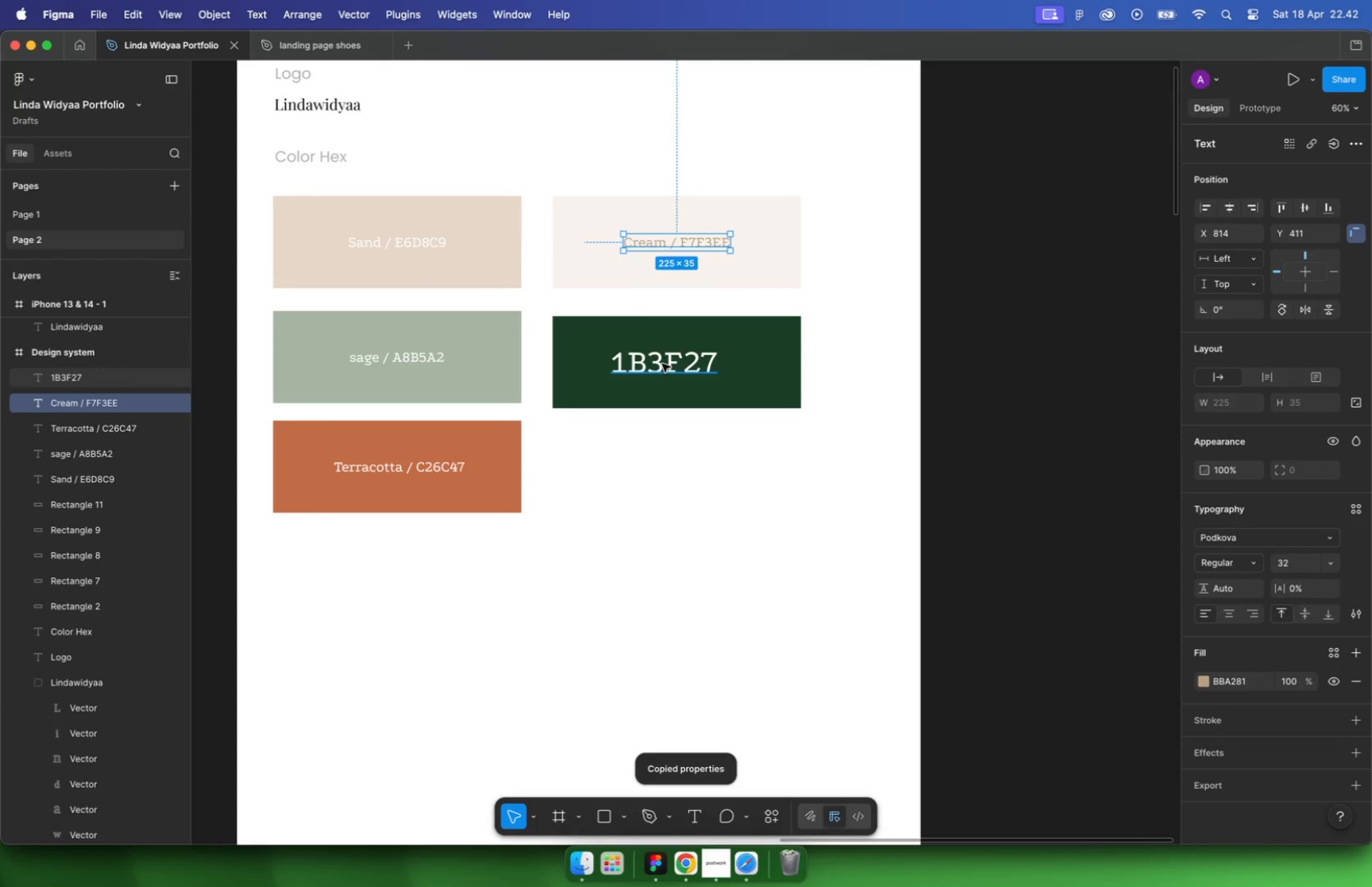 
key(Alt+Meta+V)
 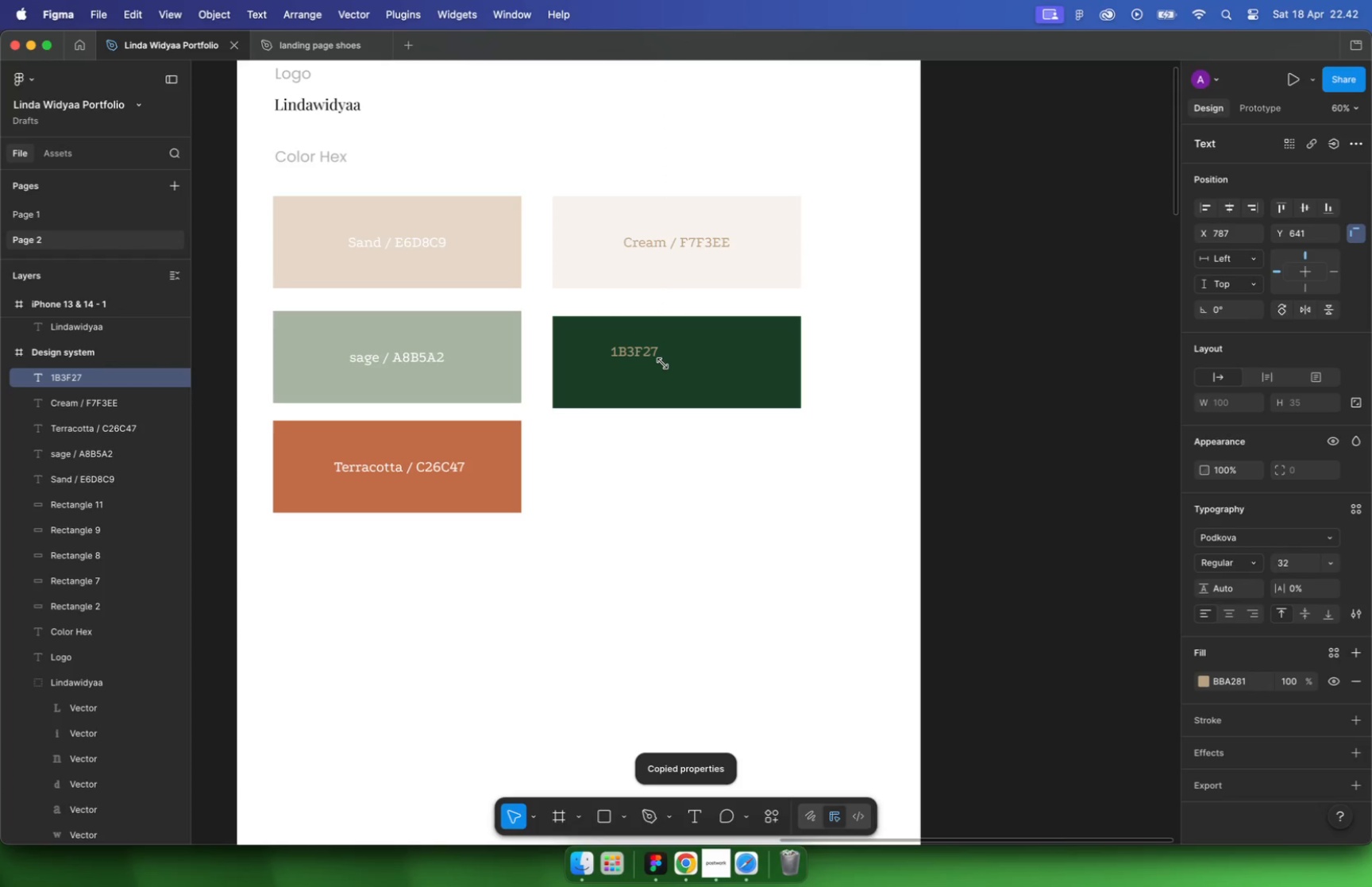 
key(Escape)
 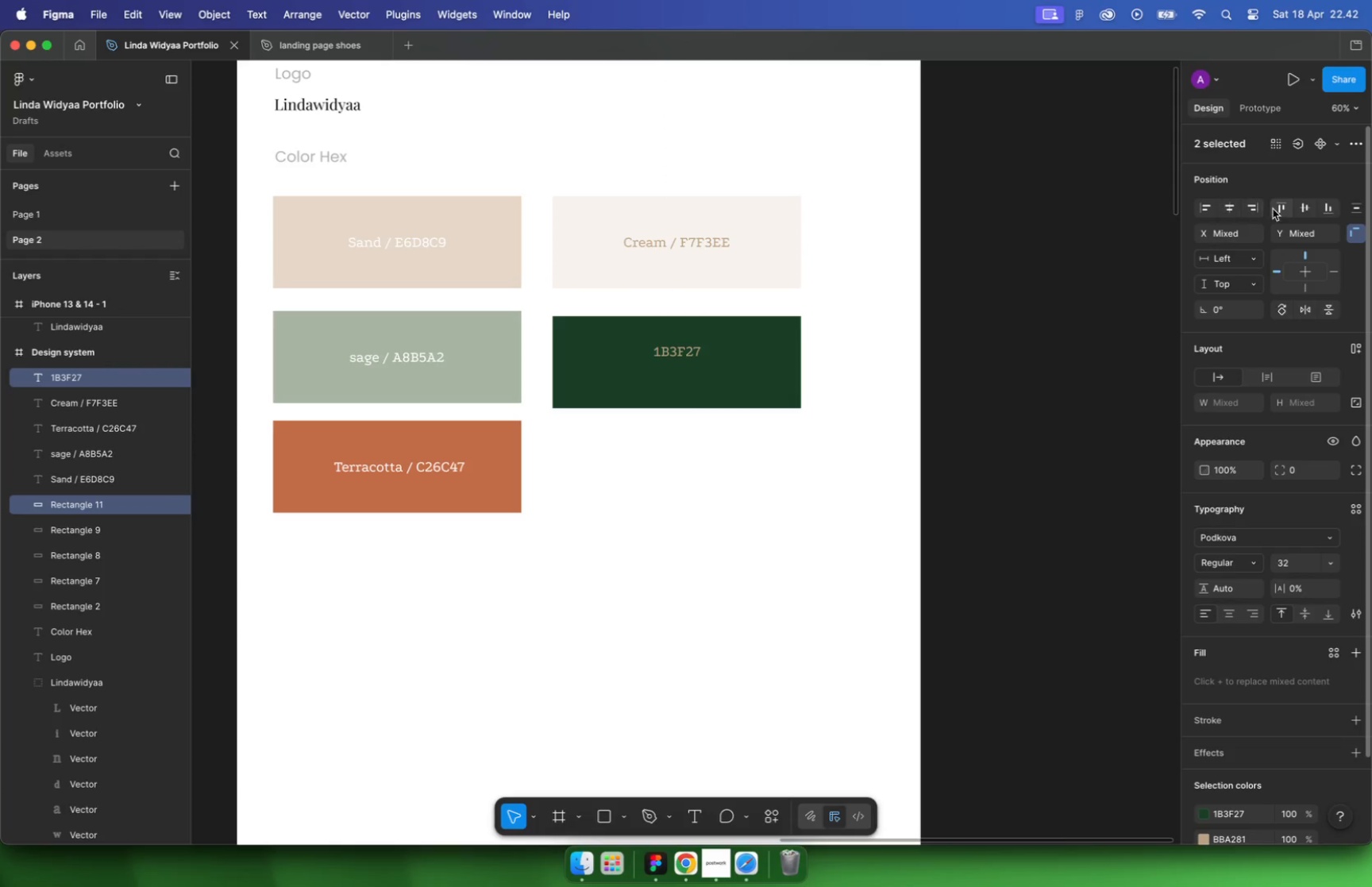 
hold_key(key=ShiftLeft, duration=0.31)
 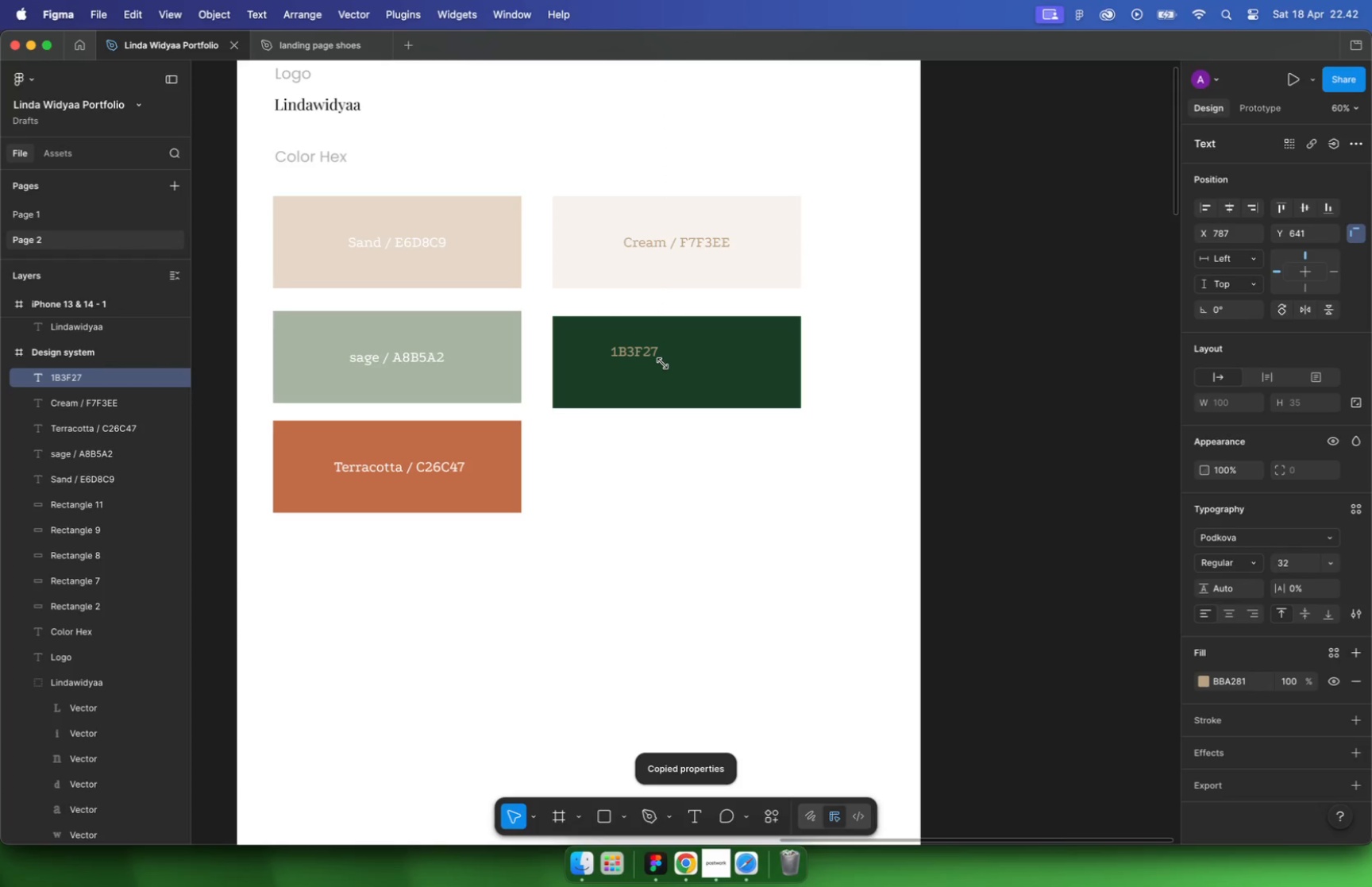 
double_click([879, 454])
 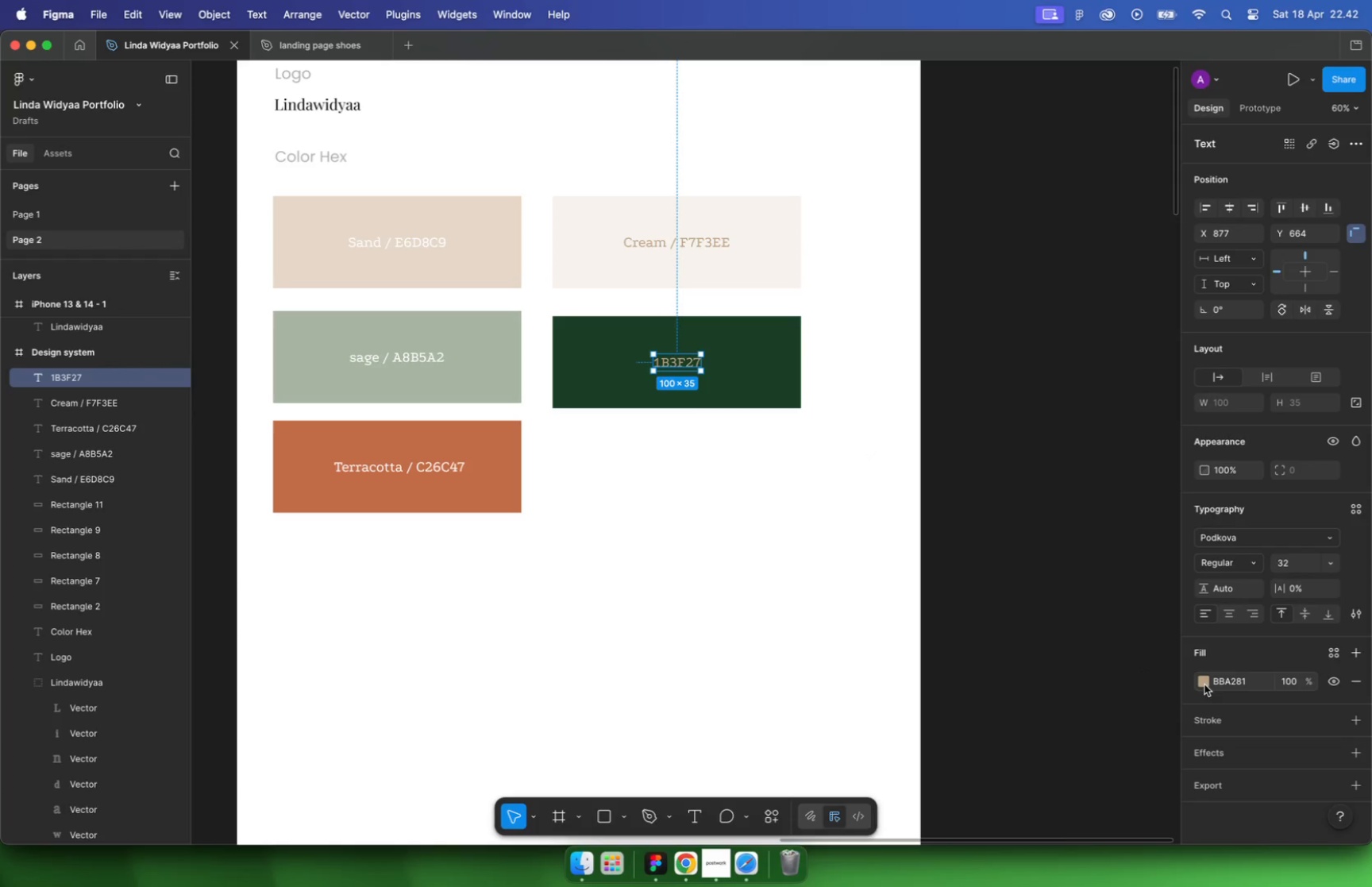 
wait(5.75)
 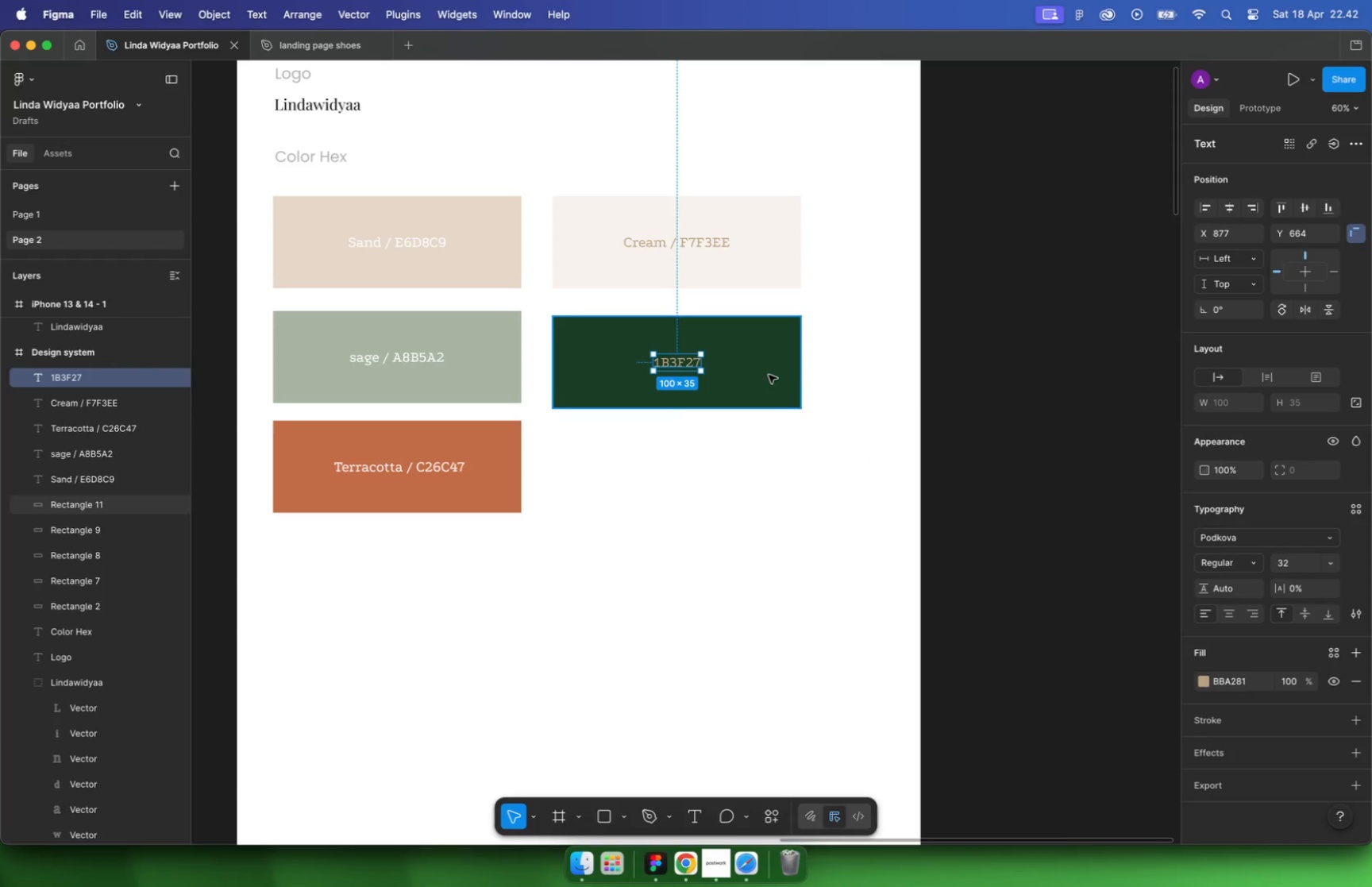 
left_click_drag(start_coordinate=[1096, 600], to_coordinate=[1039, 489])
 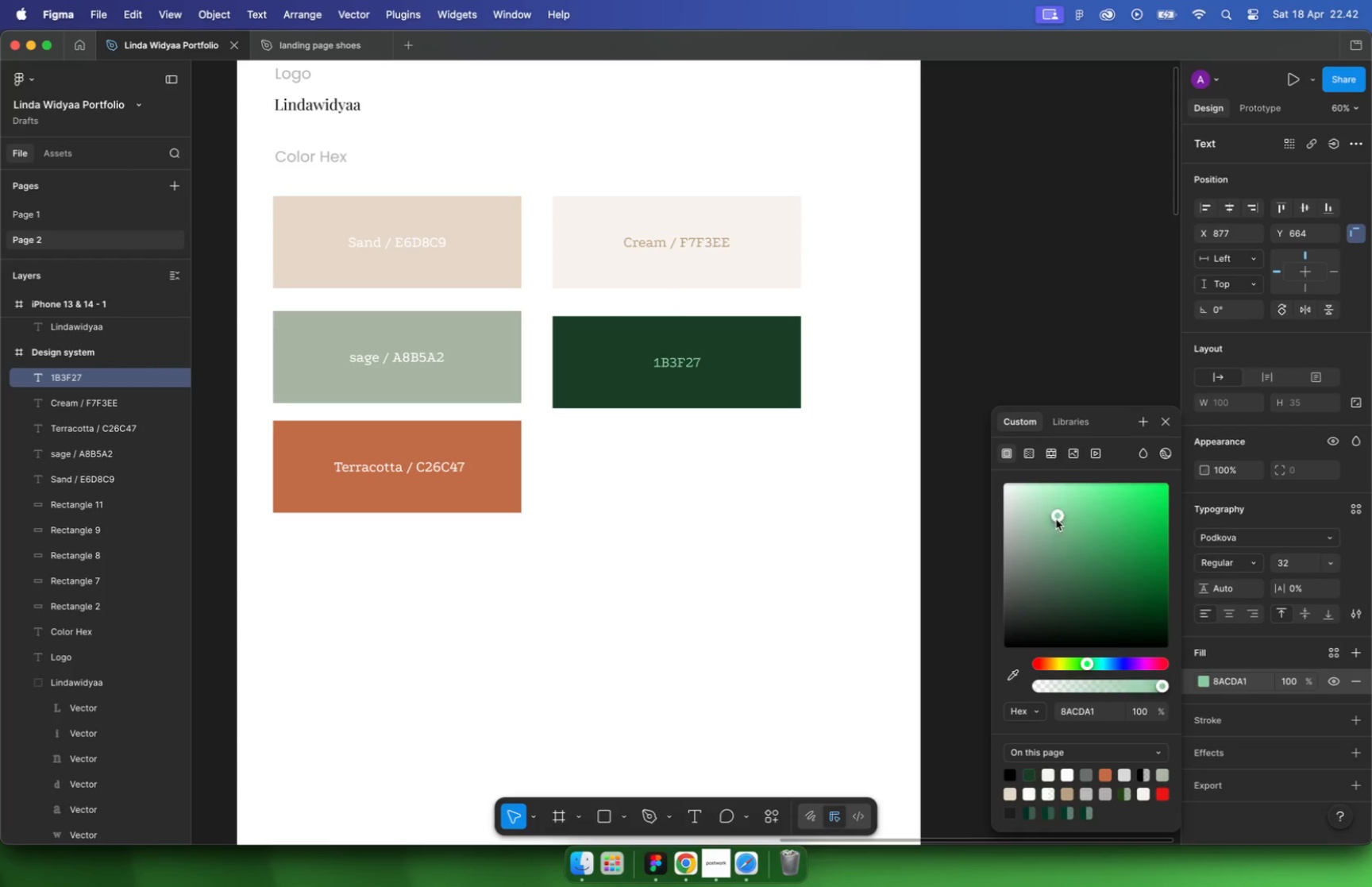 
left_click([888, 380])
 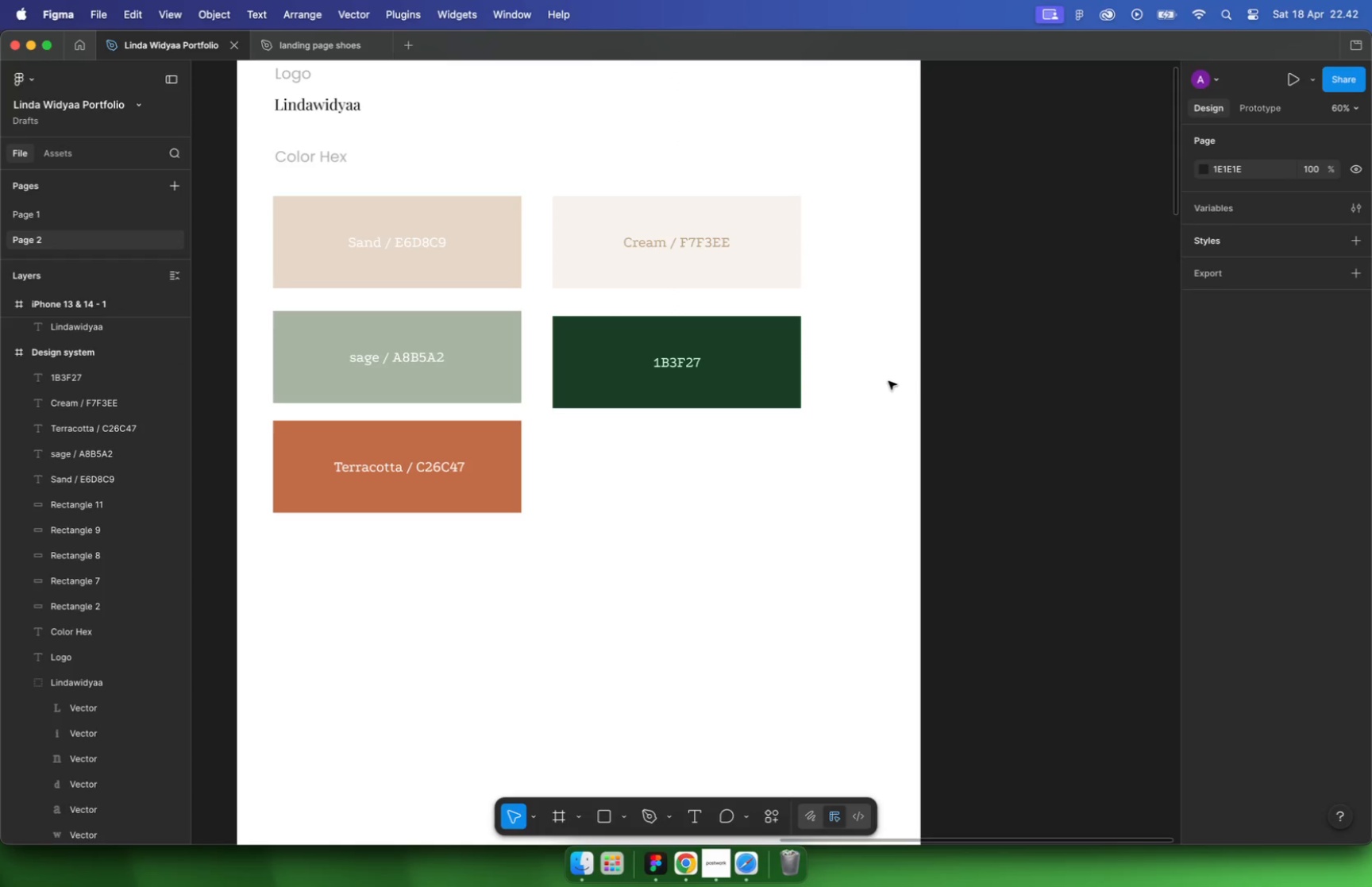 
hold_key(key=CommandLeft, duration=1.03)
scroll: coordinate [889, 381], scroll_direction: down, amount: 5.0
 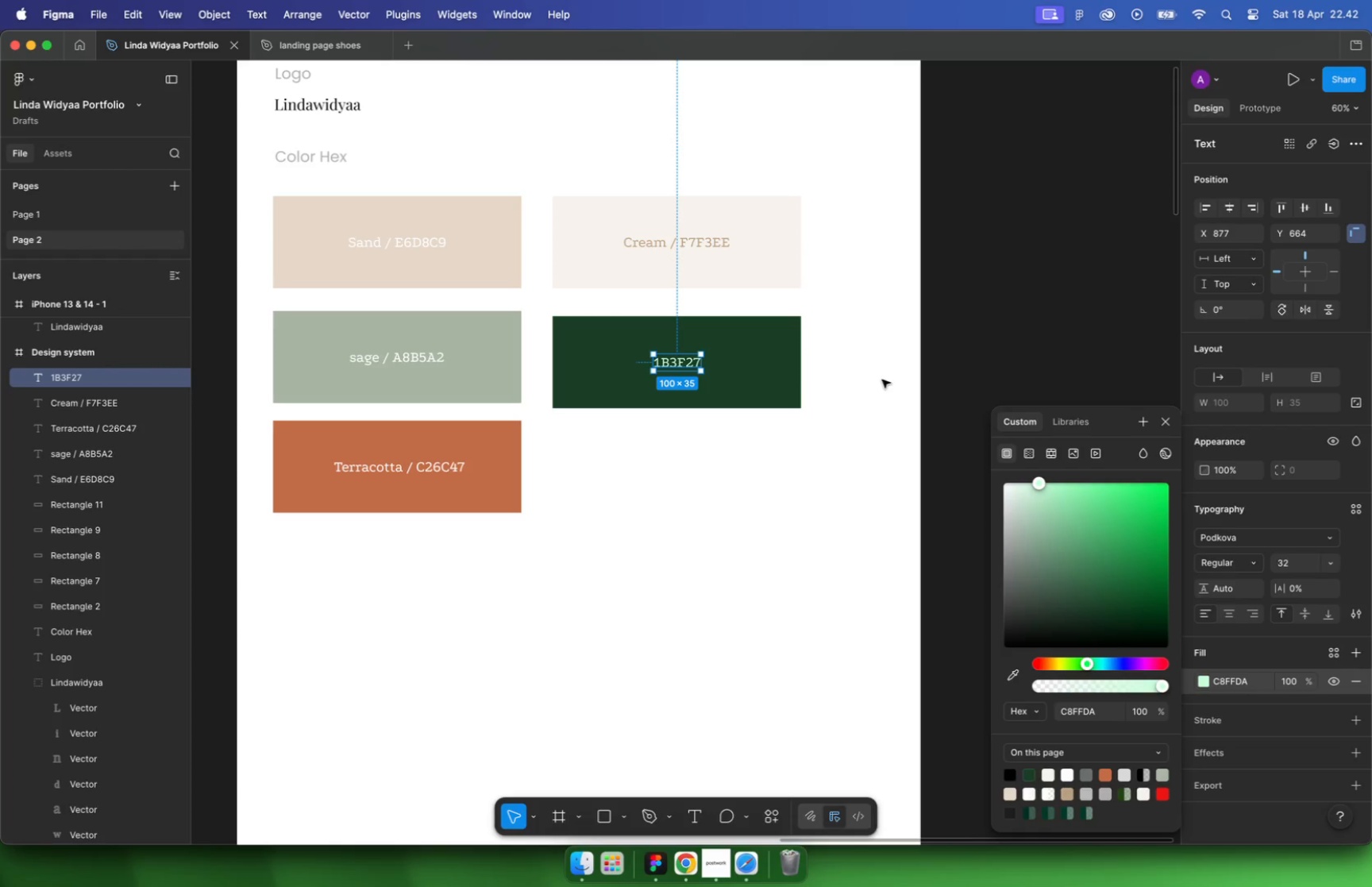 
scroll: coordinate [771, 419], scroll_direction: up, amount: 5.0
 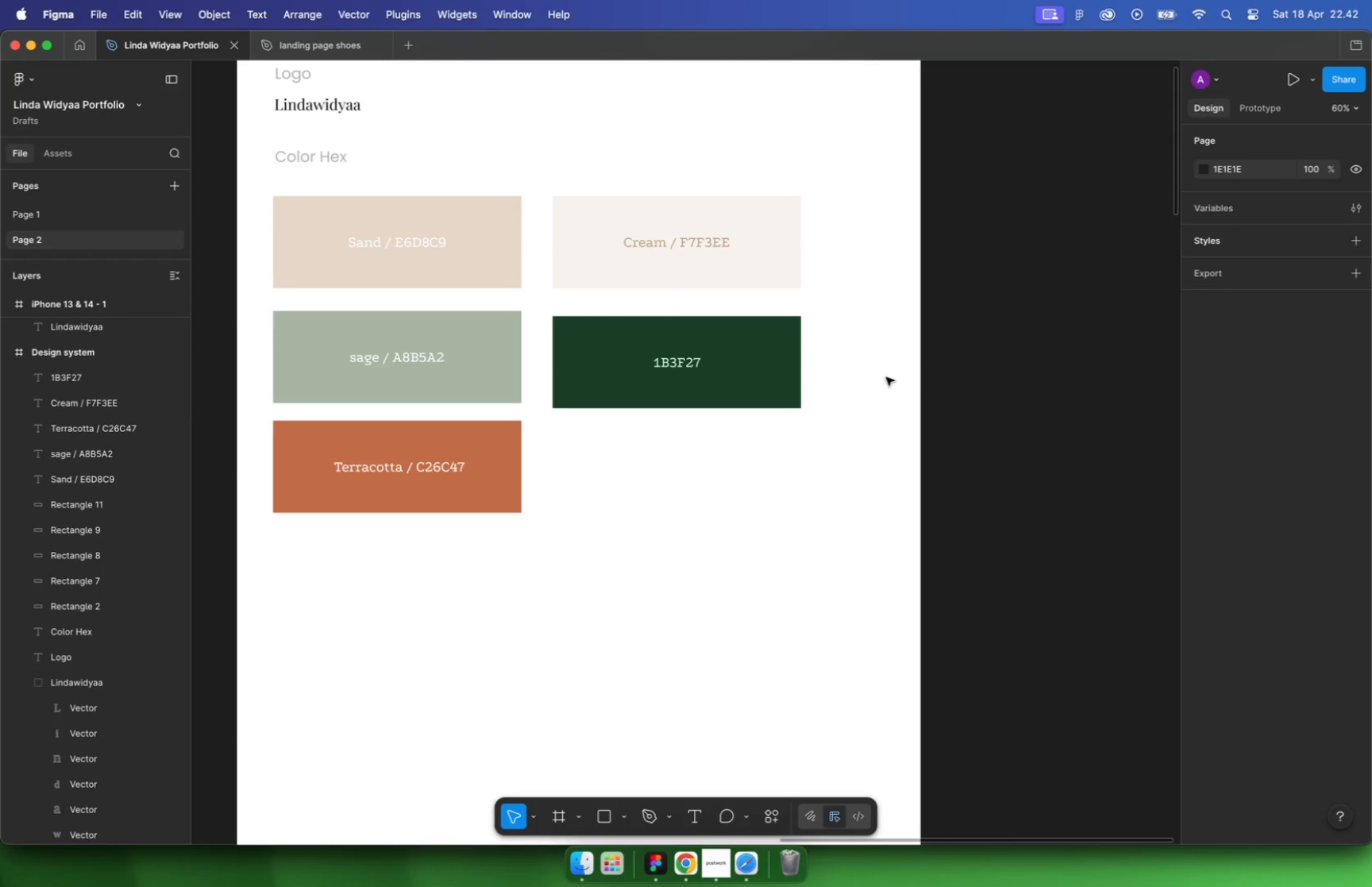 
hold_key(key=CommandLeft, duration=1.07)
scroll: coordinate [797, 309], scroll_direction: down, amount: 5.0
 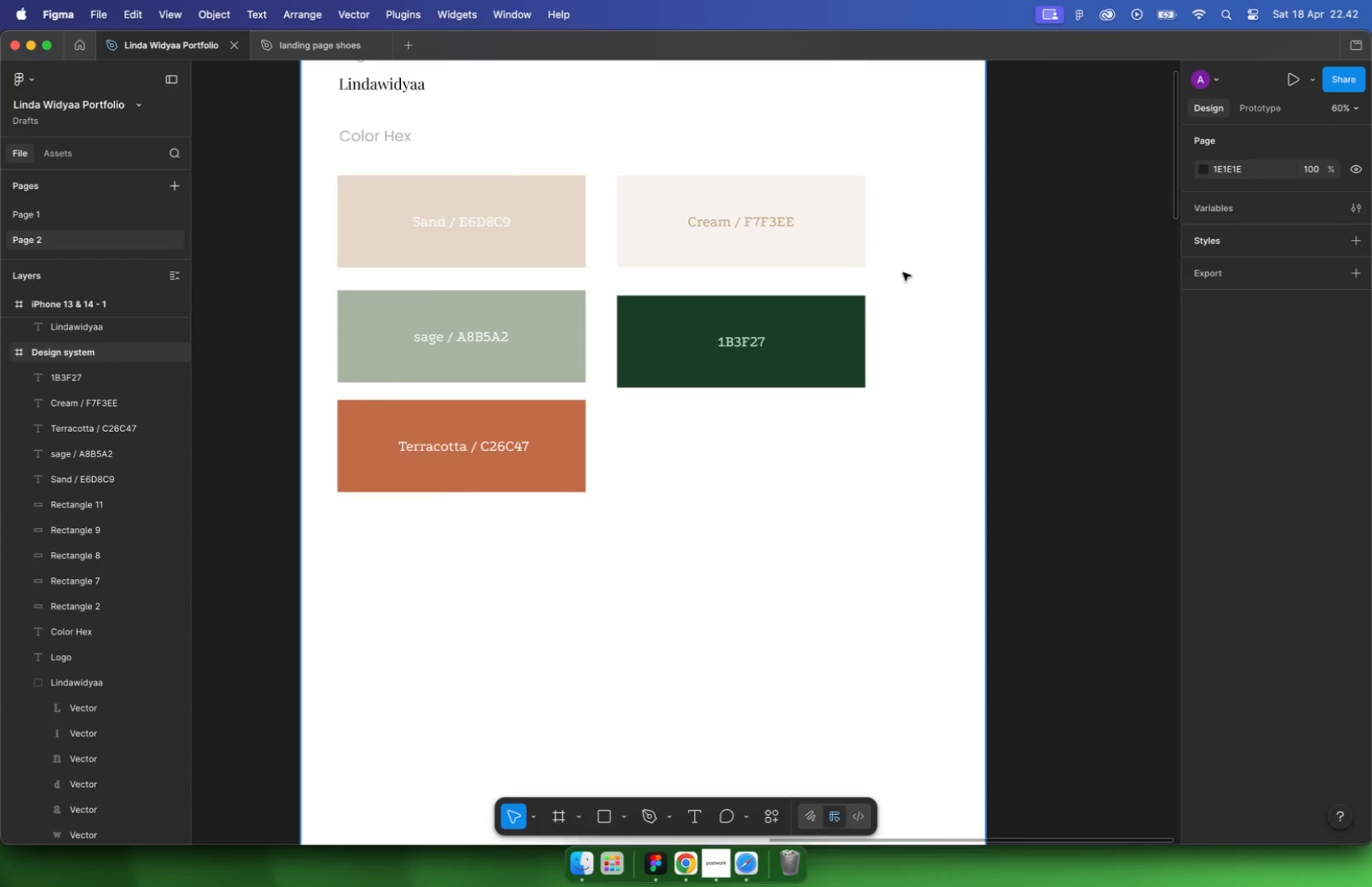 
left_click([629, 183])
 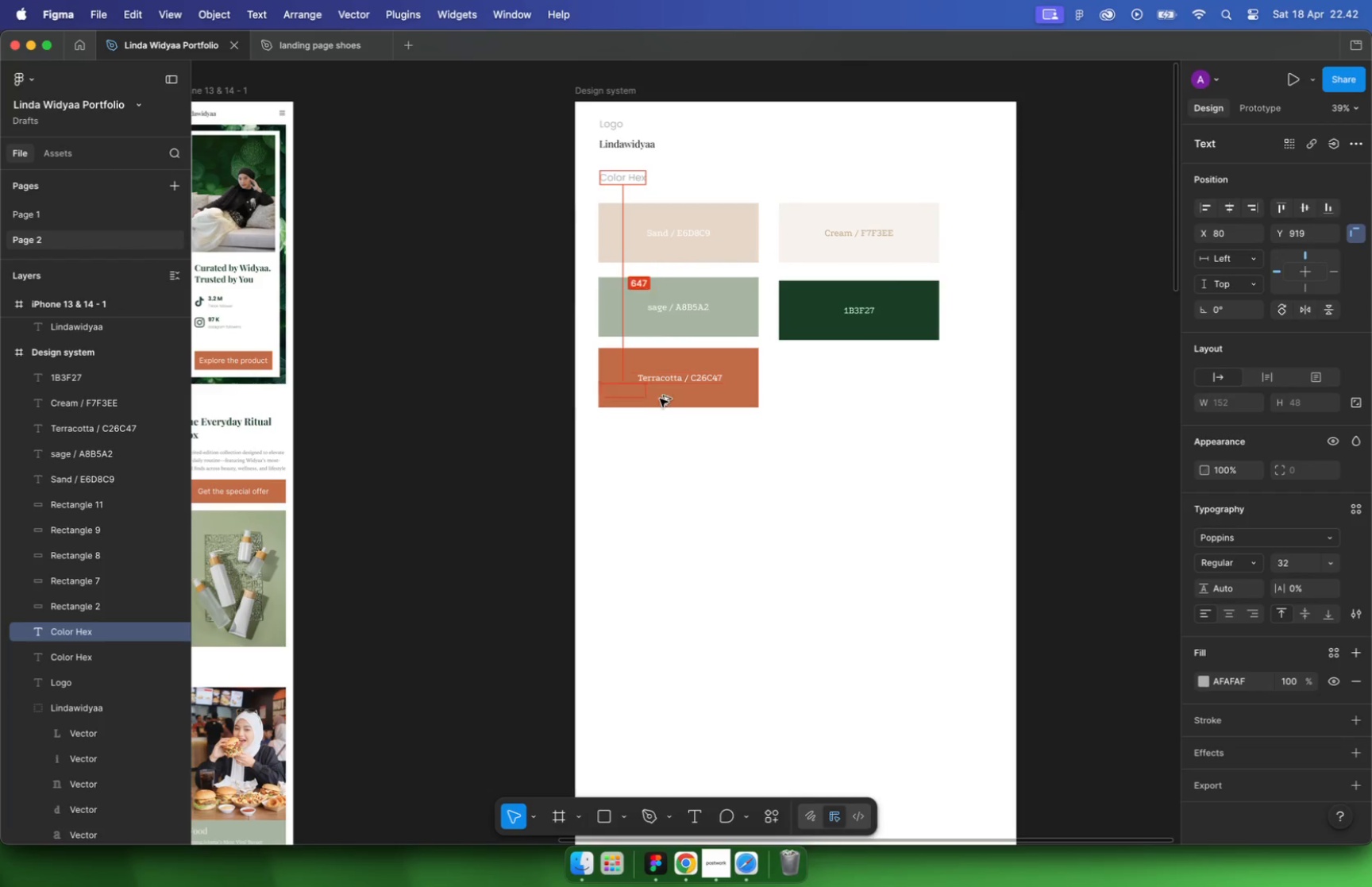 
left_click_drag(start_coordinate=[632, 178], to_coordinate=[655, 445])
 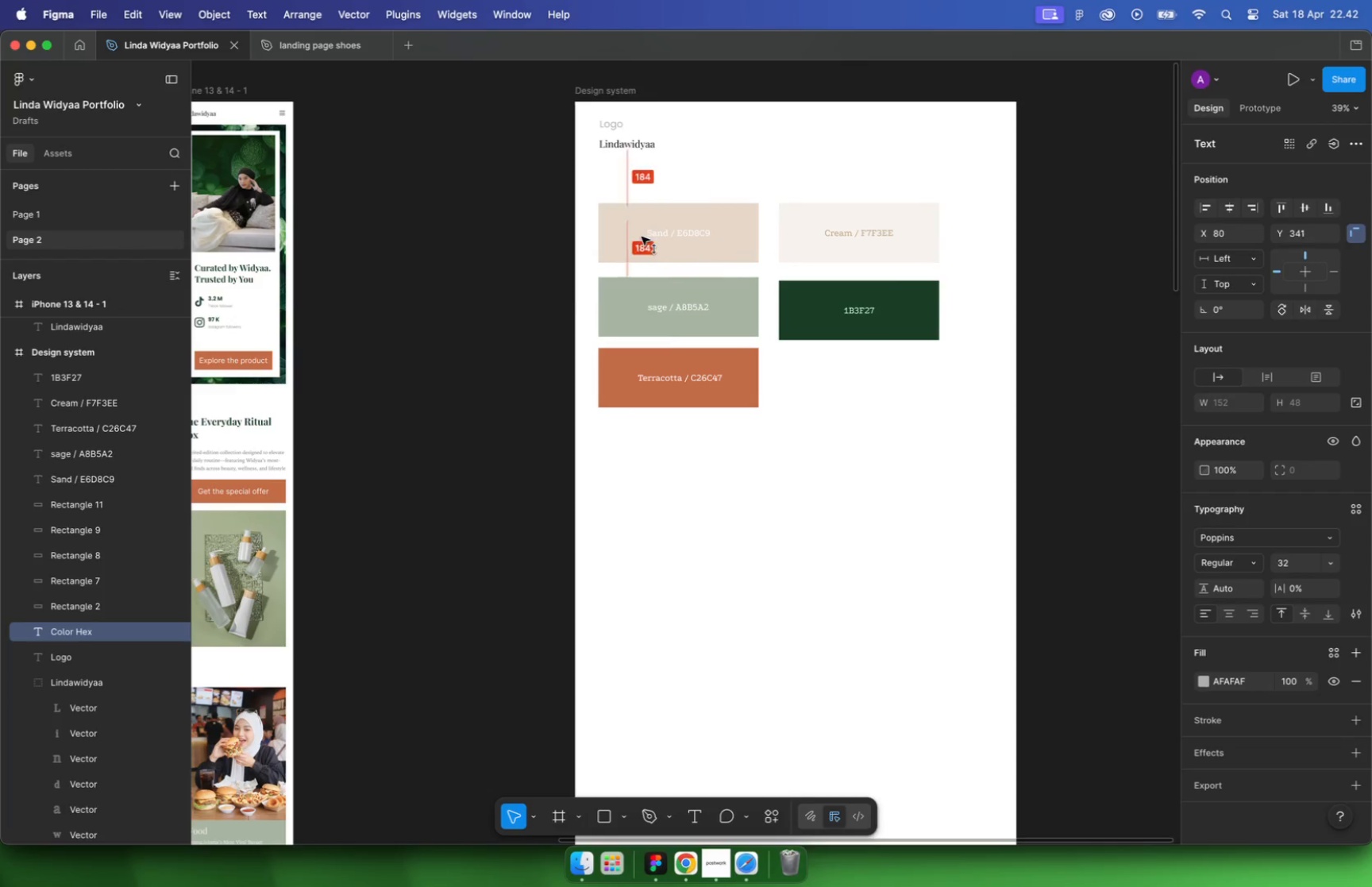 
hold_key(key=ShiftLeft, duration=1.44)
 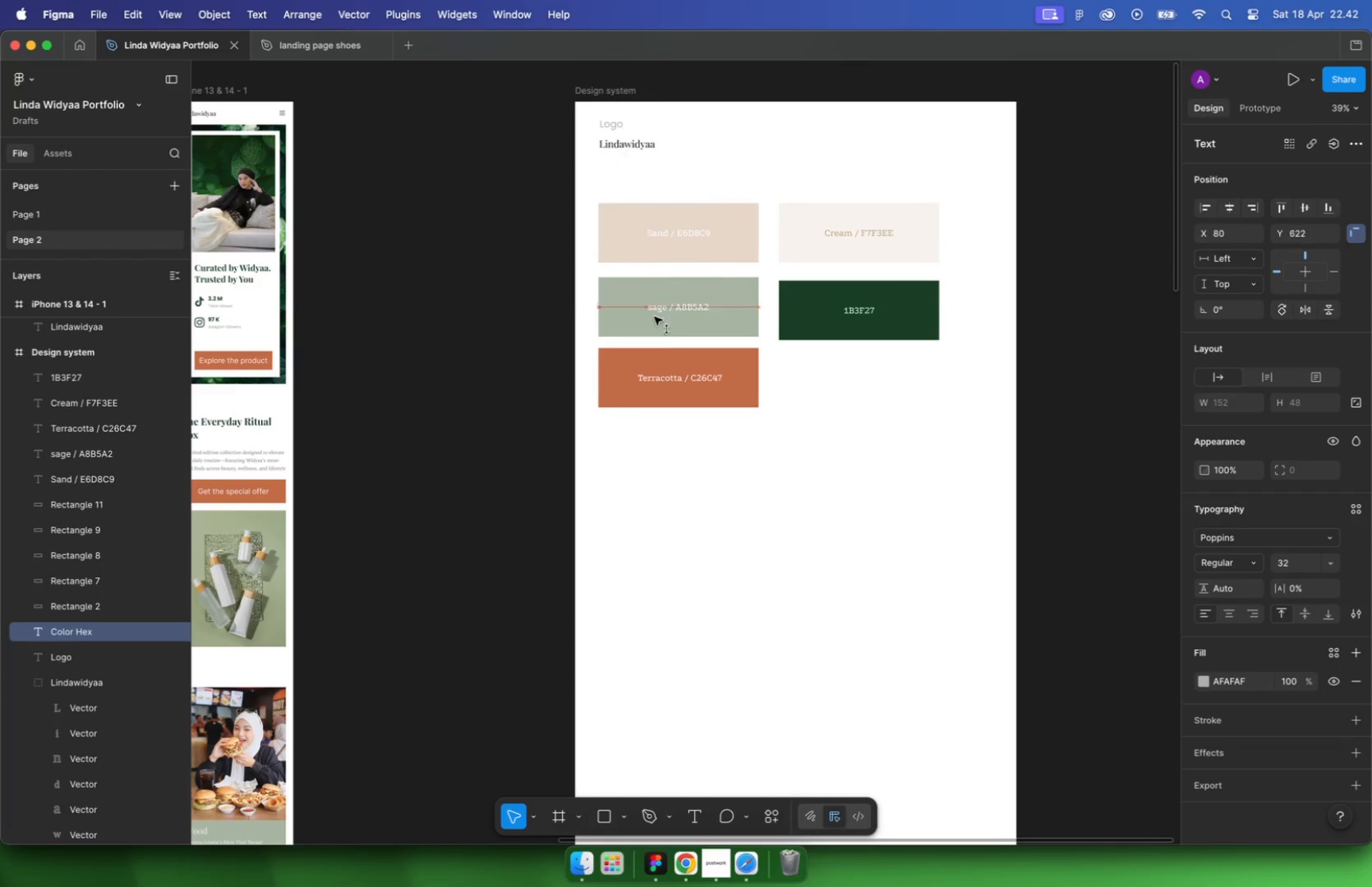 
hold_key(key=OptionLeft, duration=1.2)
 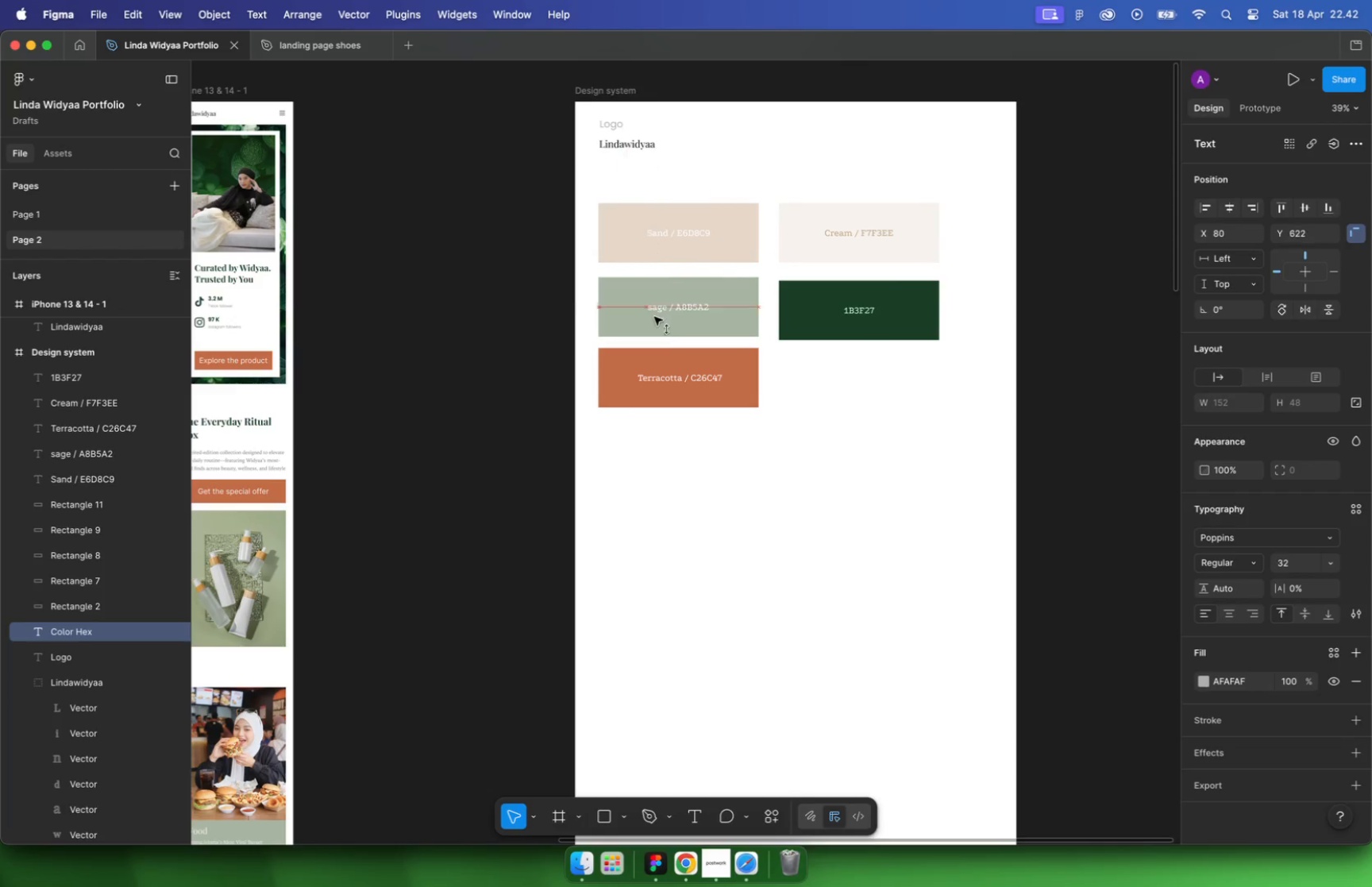 
triple_click([619, 444])
 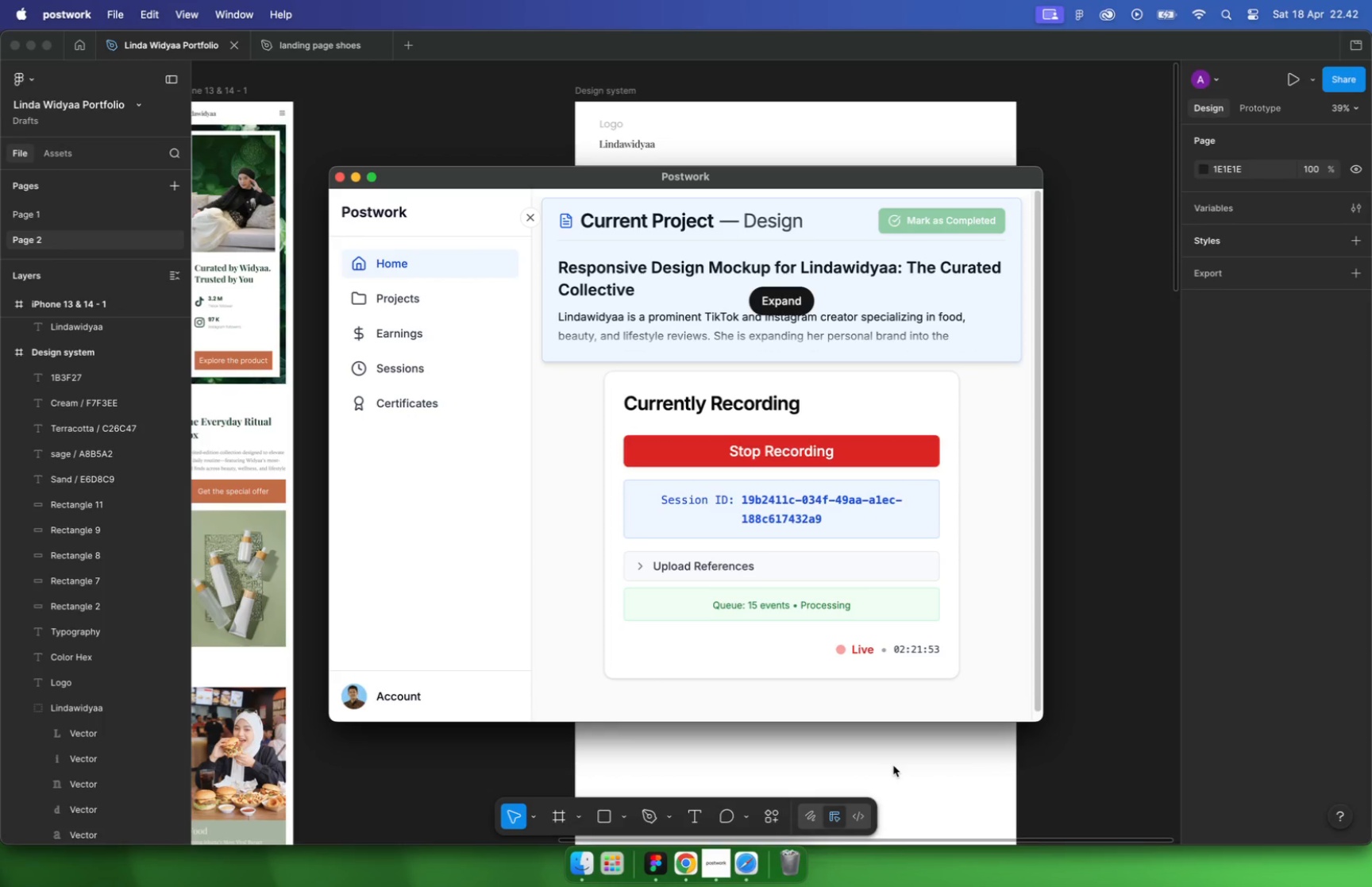 
type(Typography)
key(Escape)
key(Escape)